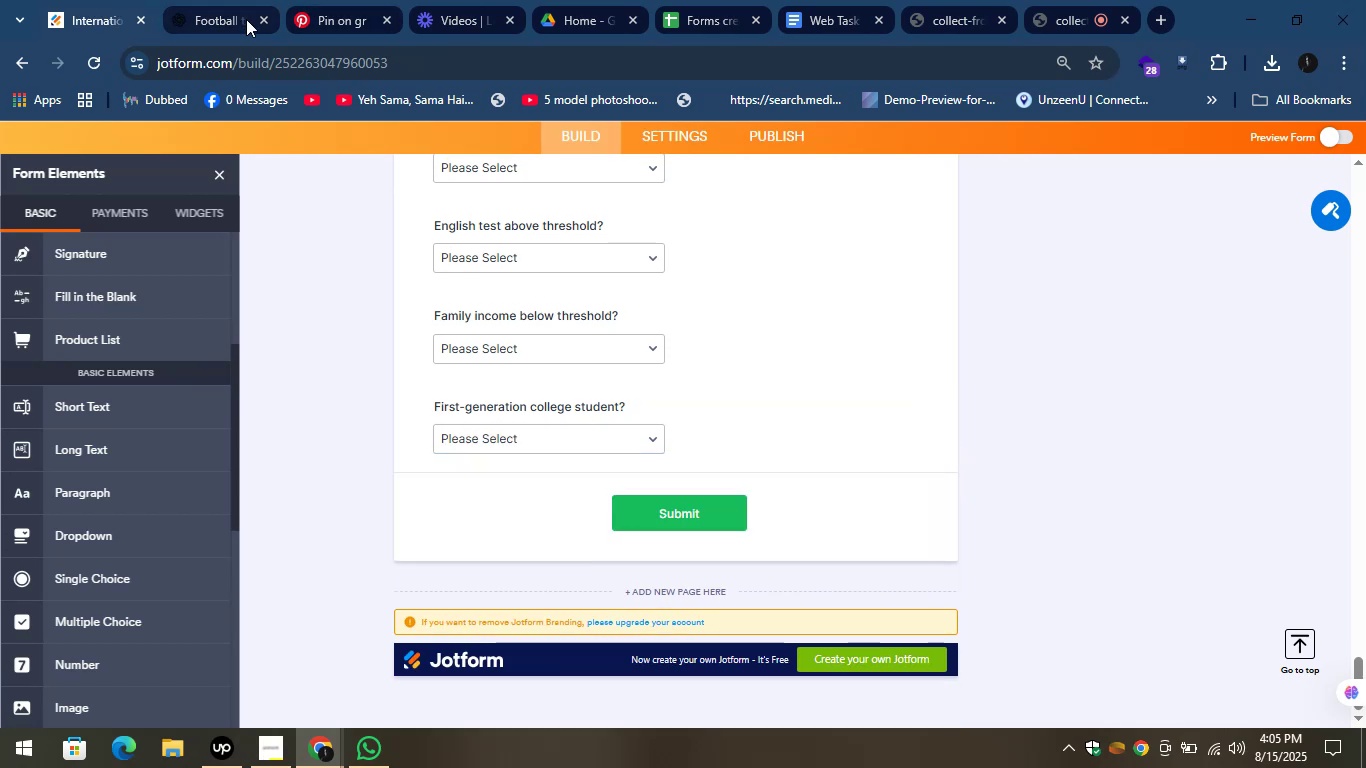 
left_click([243, 12])
 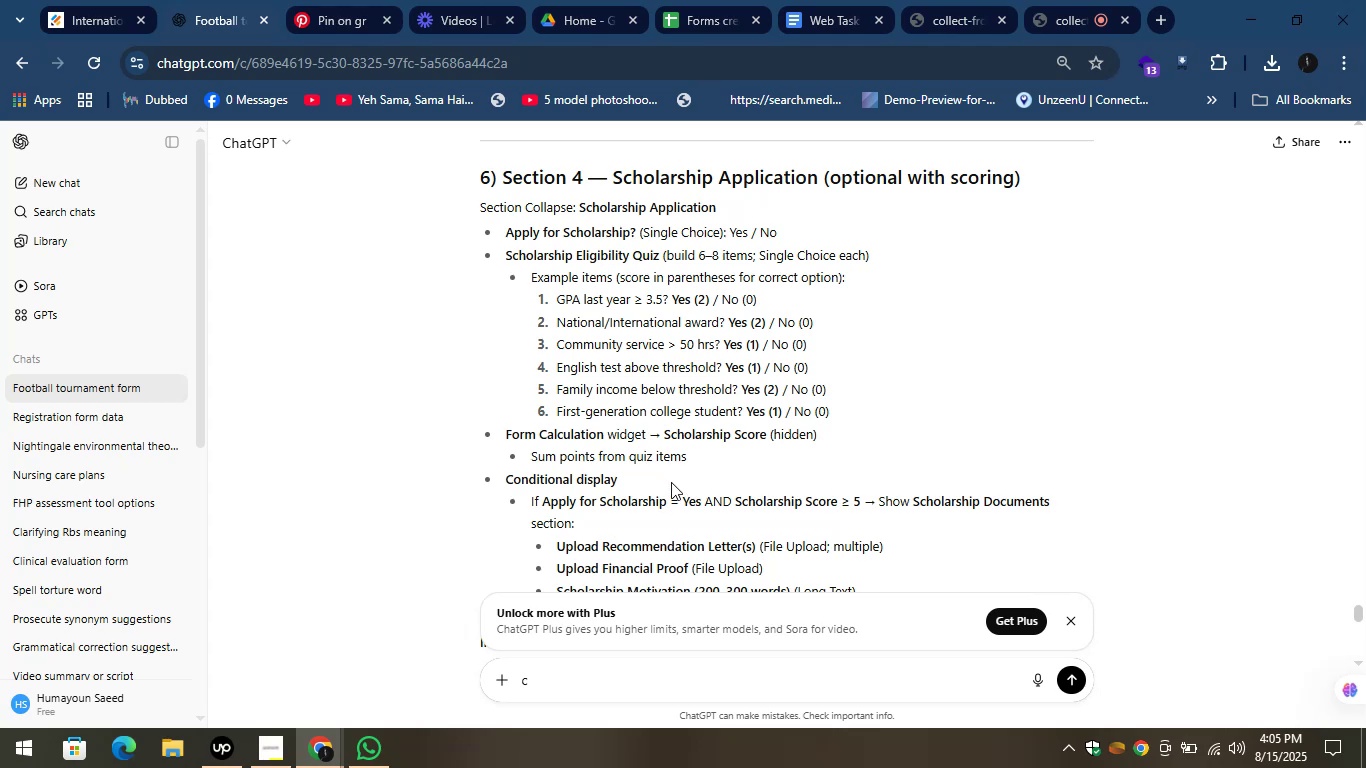 
wait(17.64)
 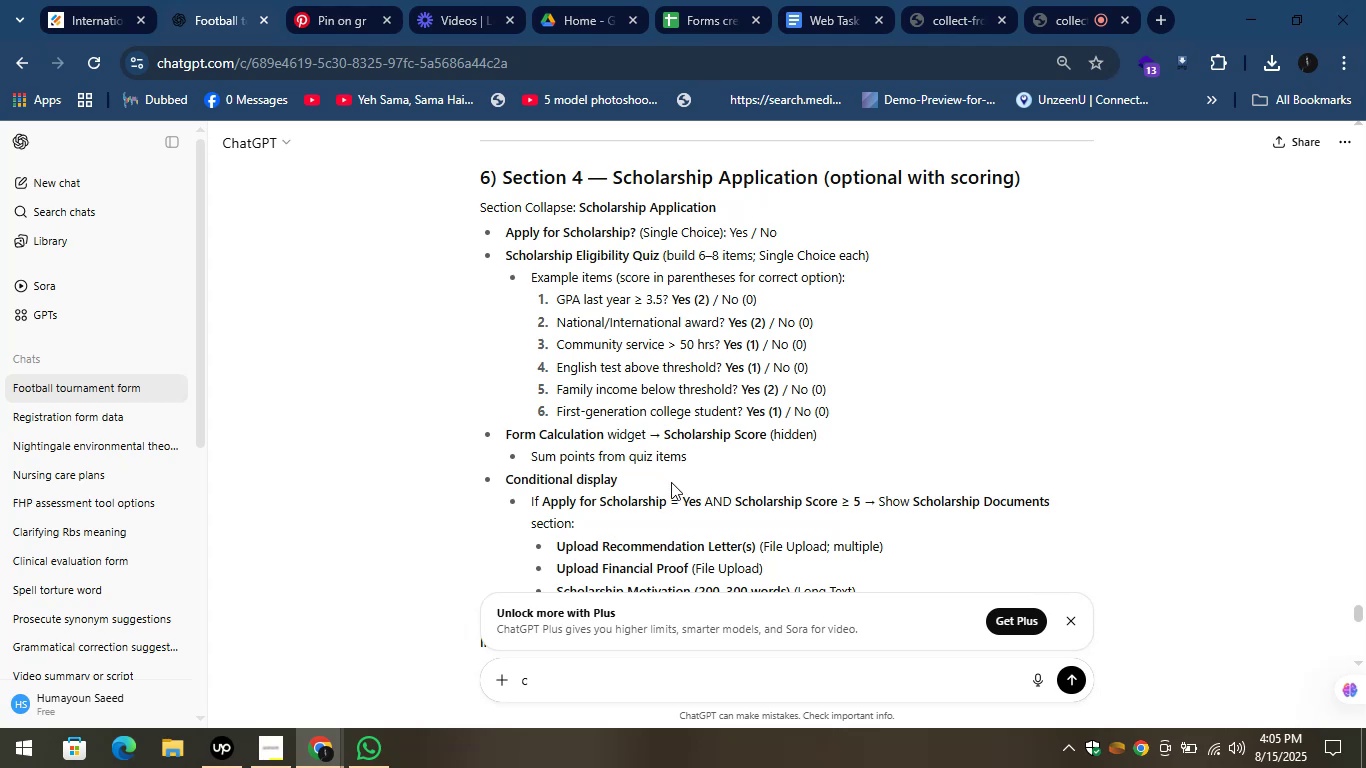 
scroll: coordinate [762, 438], scroll_direction: down, amount: 2.0
 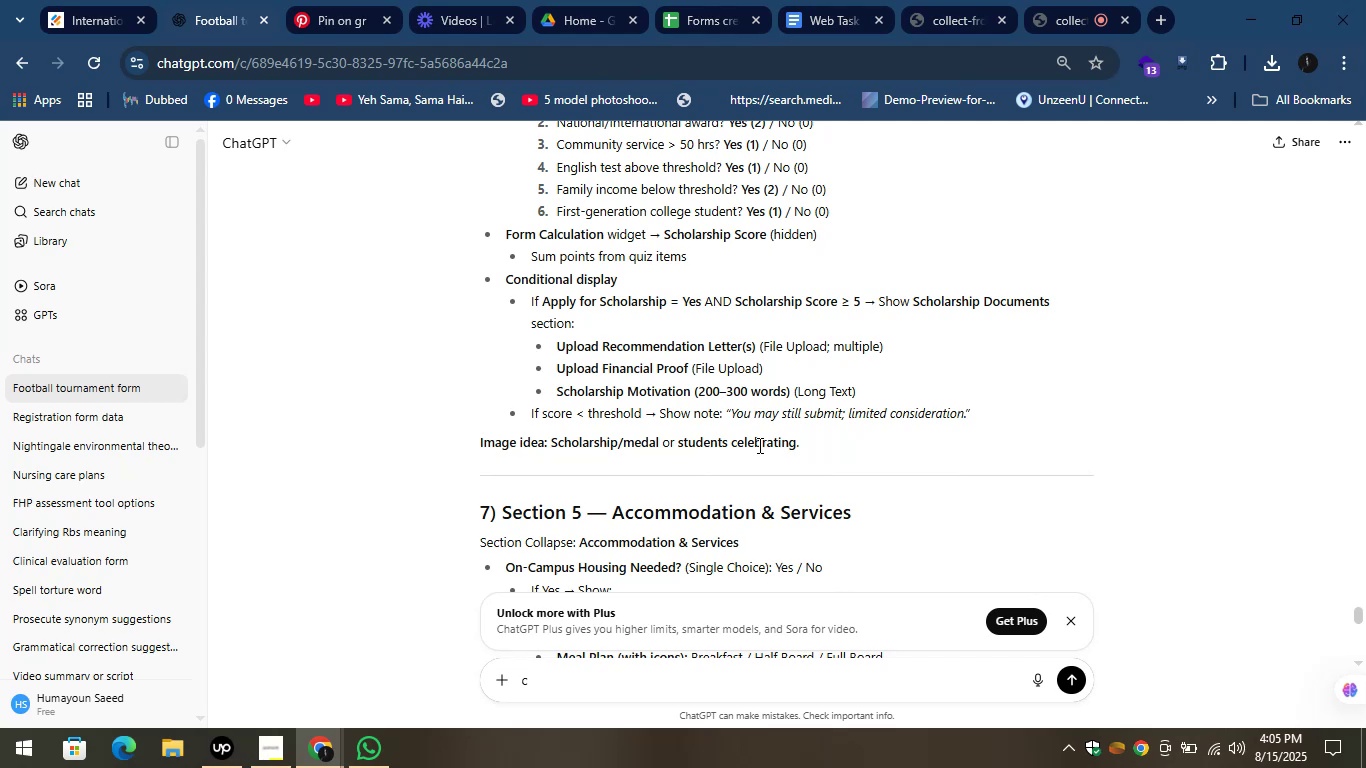 
wait(9.32)
 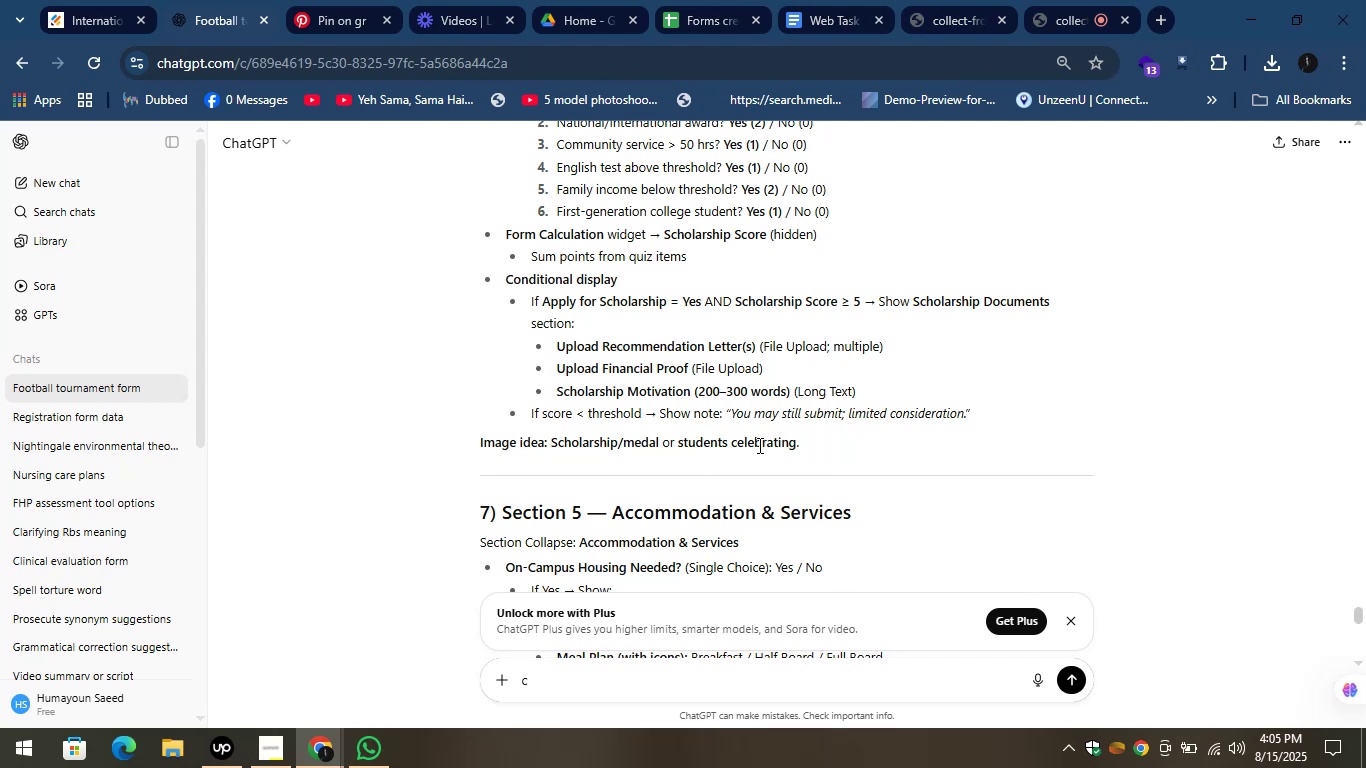 
scroll: coordinate [673, 472], scroll_direction: up, amount: 1.0
 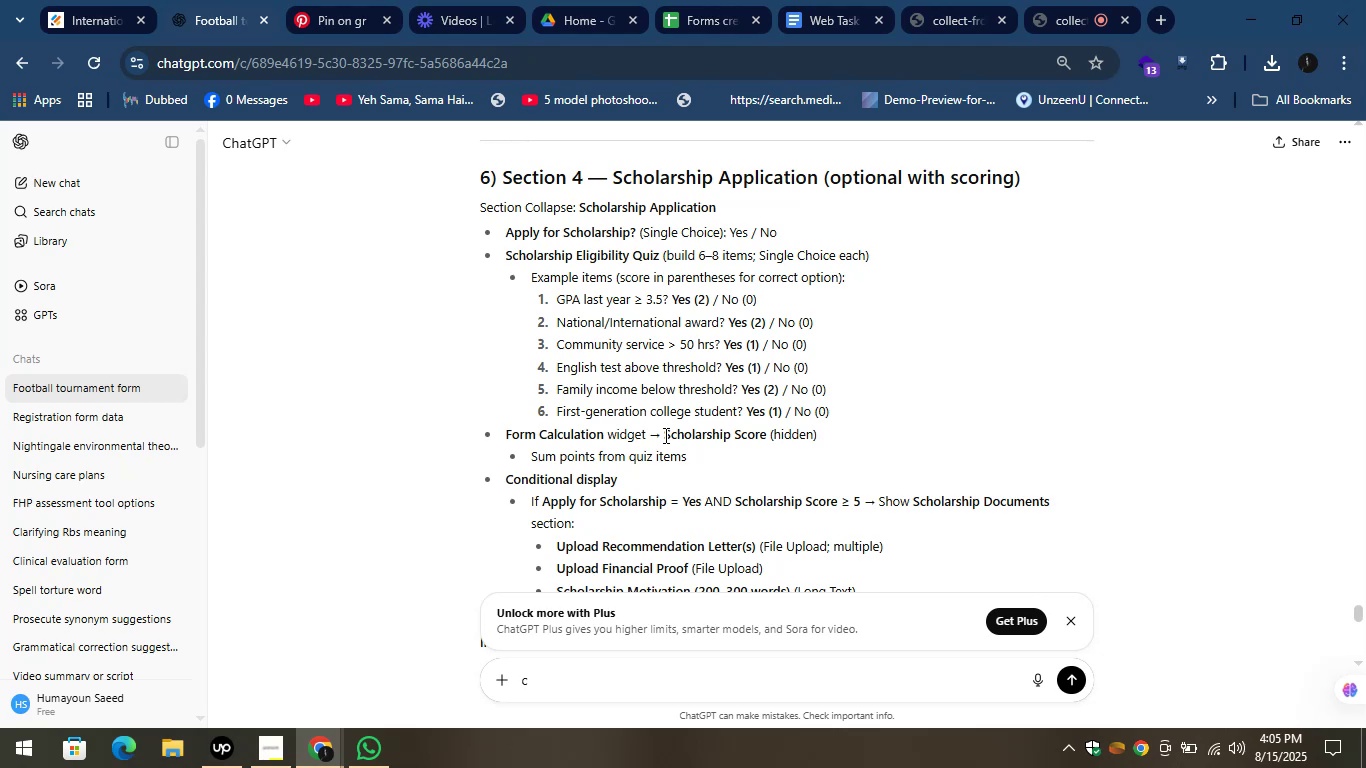 
left_click_drag(start_coordinate=[606, 434], to_coordinate=[494, 439])
 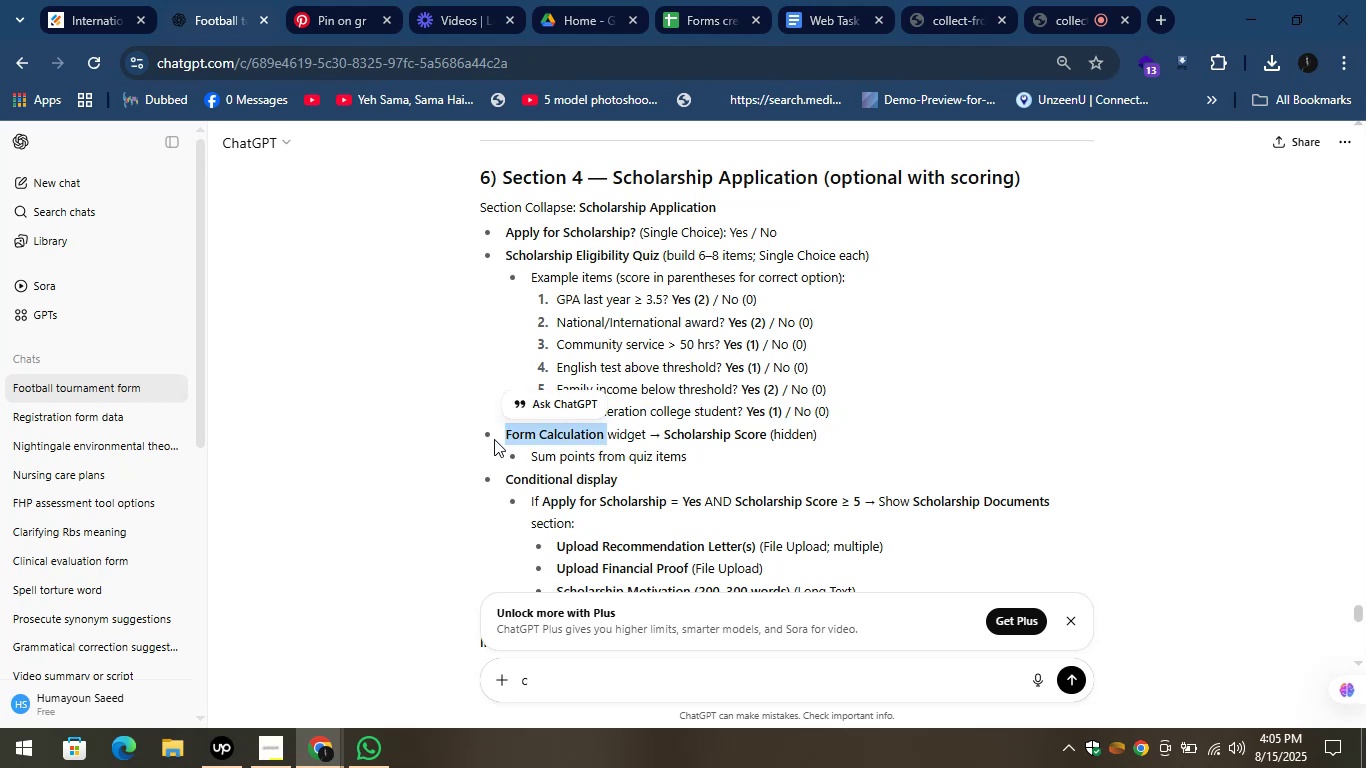 
key(Control+C)
 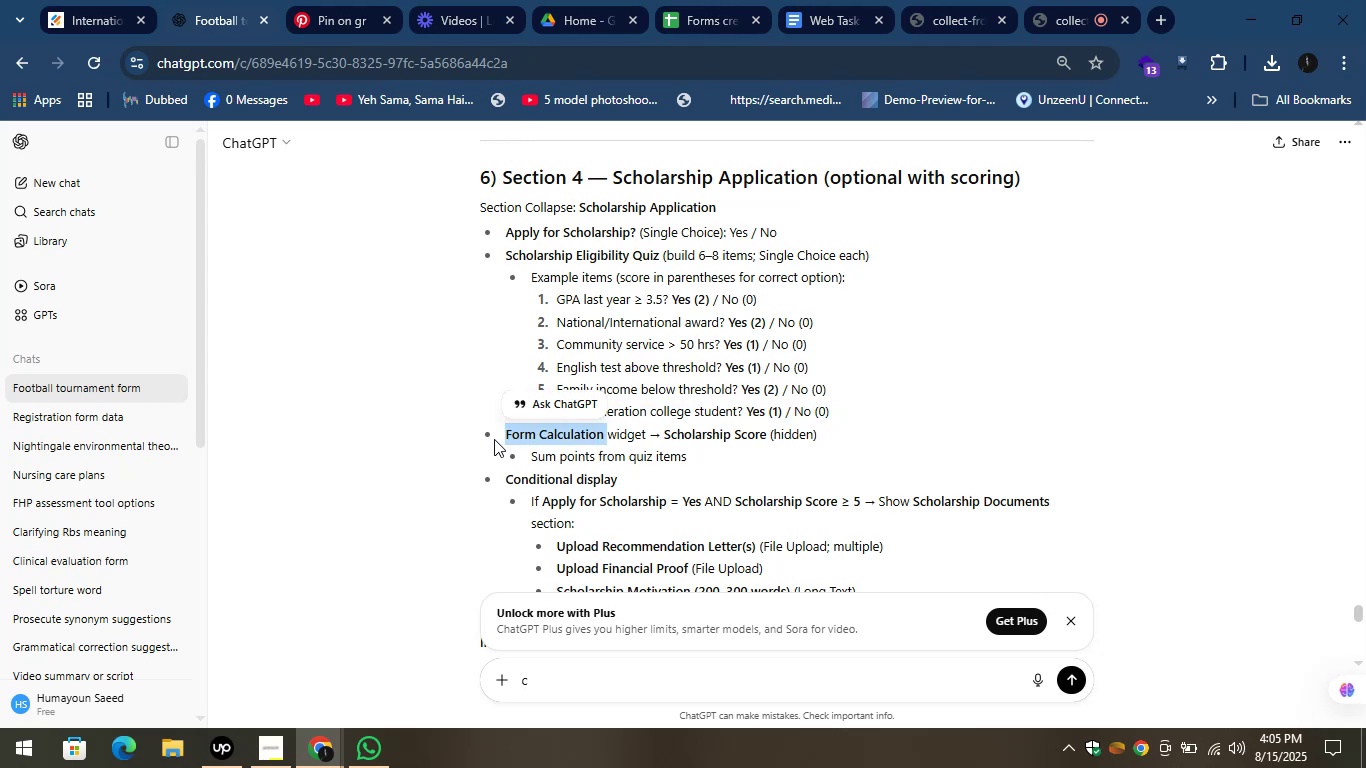 
key(Control+C)
 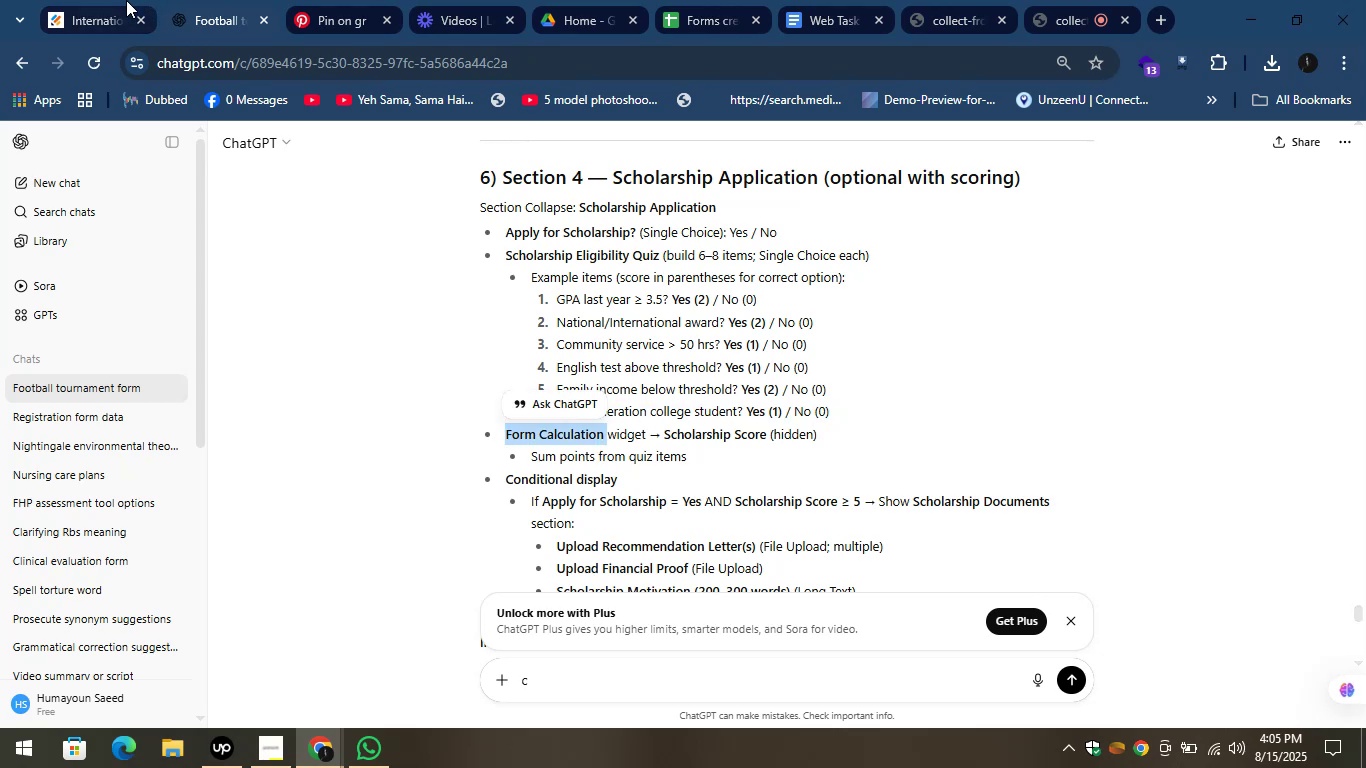 
left_click([68, 0])
 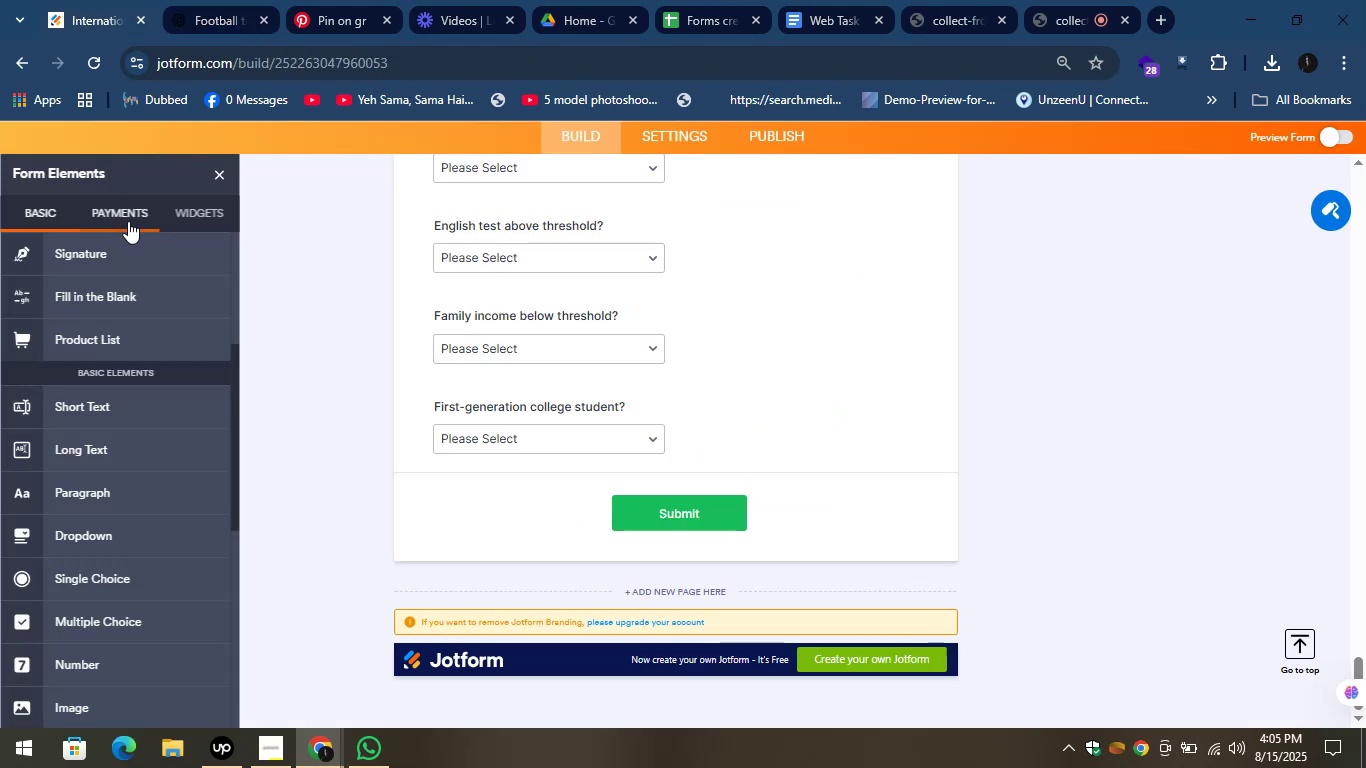 
left_click([184, 217])
 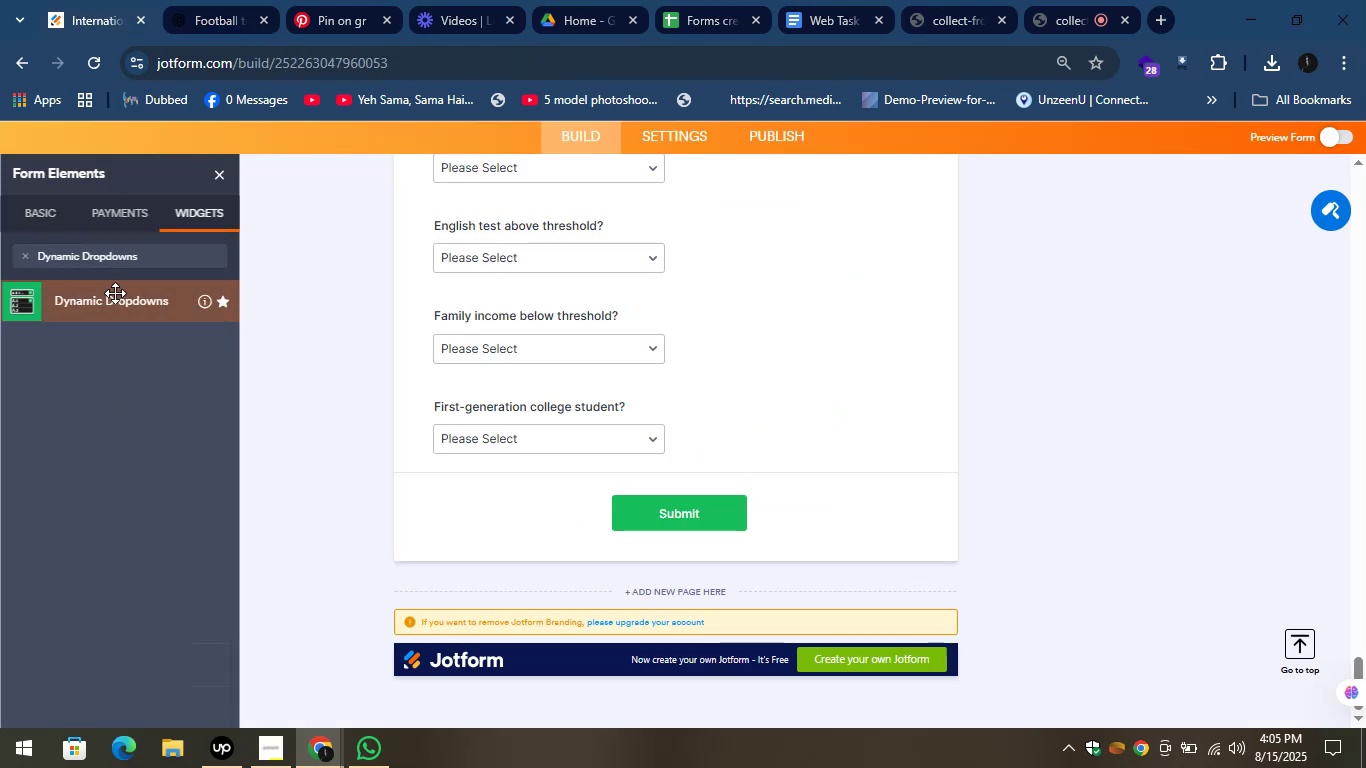 
left_click([126, 267])
 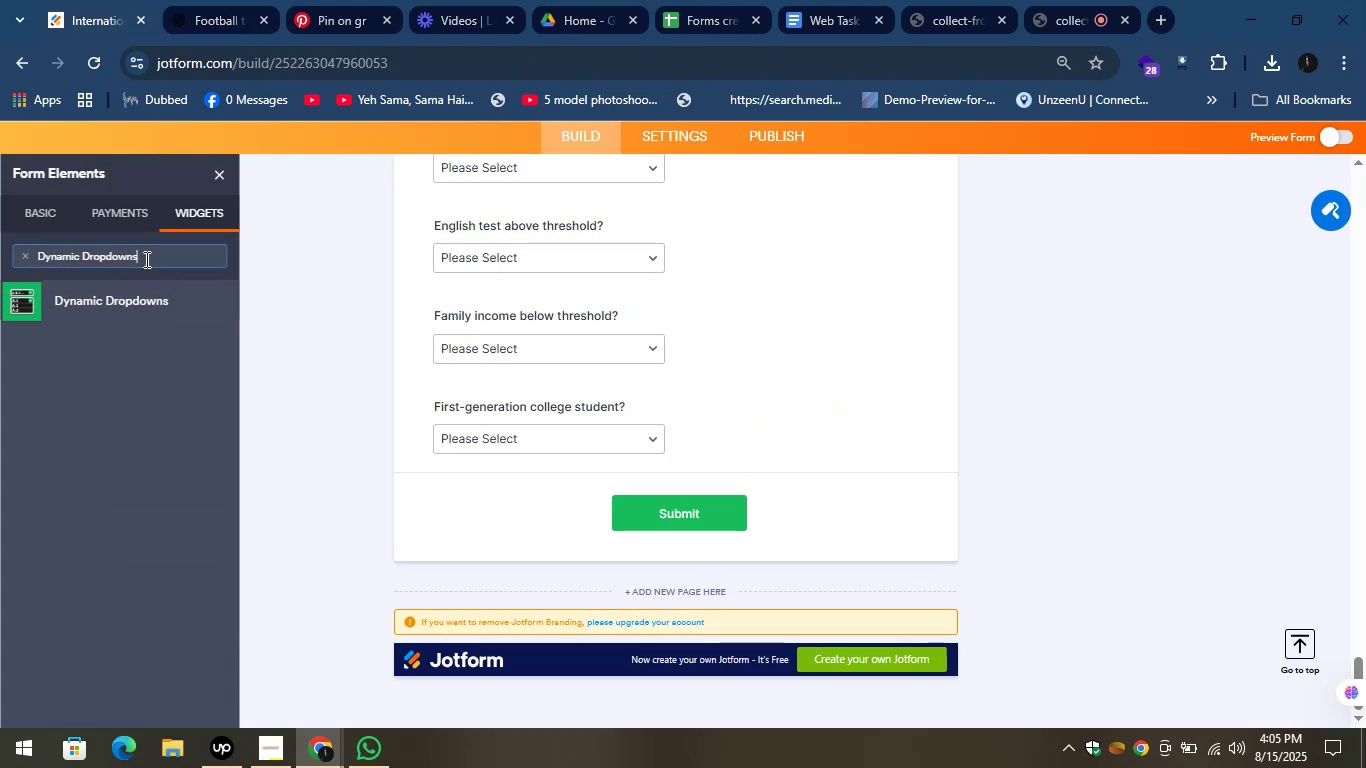 
left_click([145, 259])
 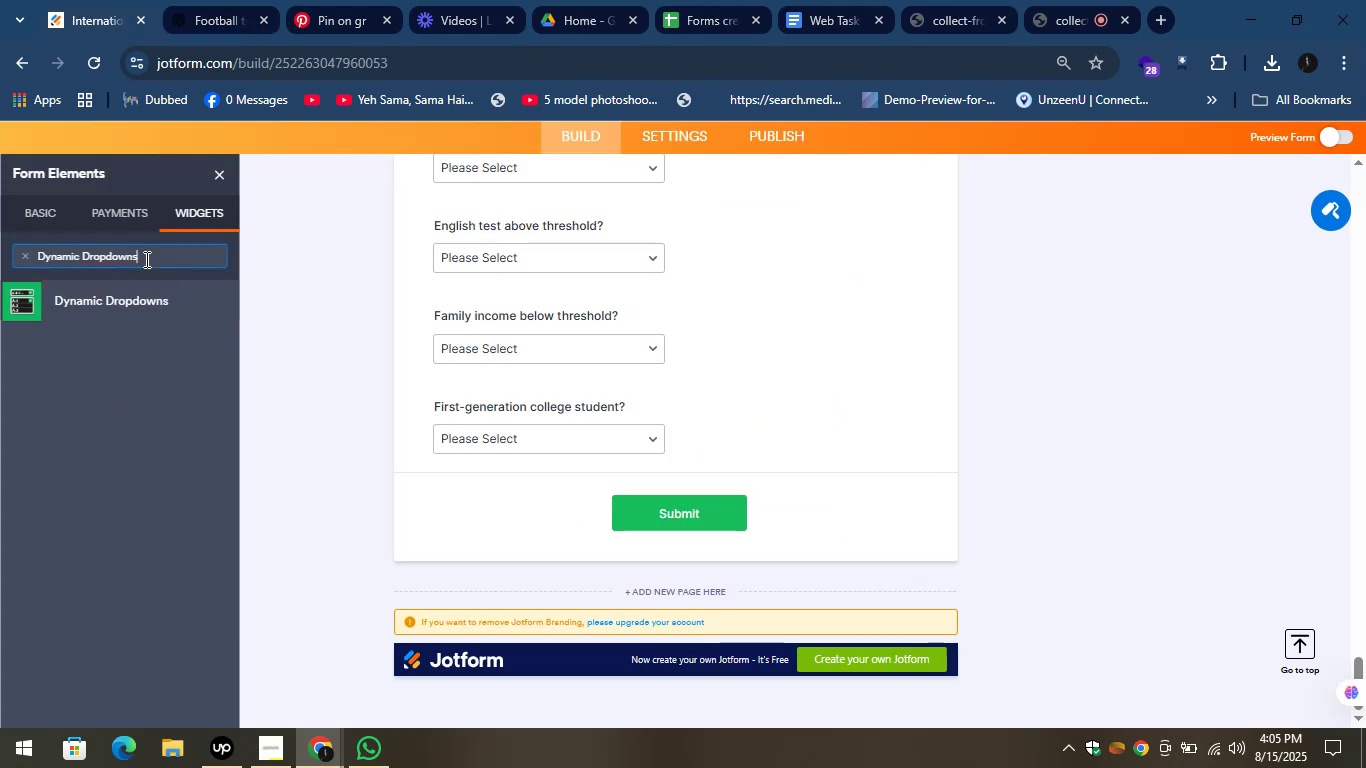 
key(Control+A)
 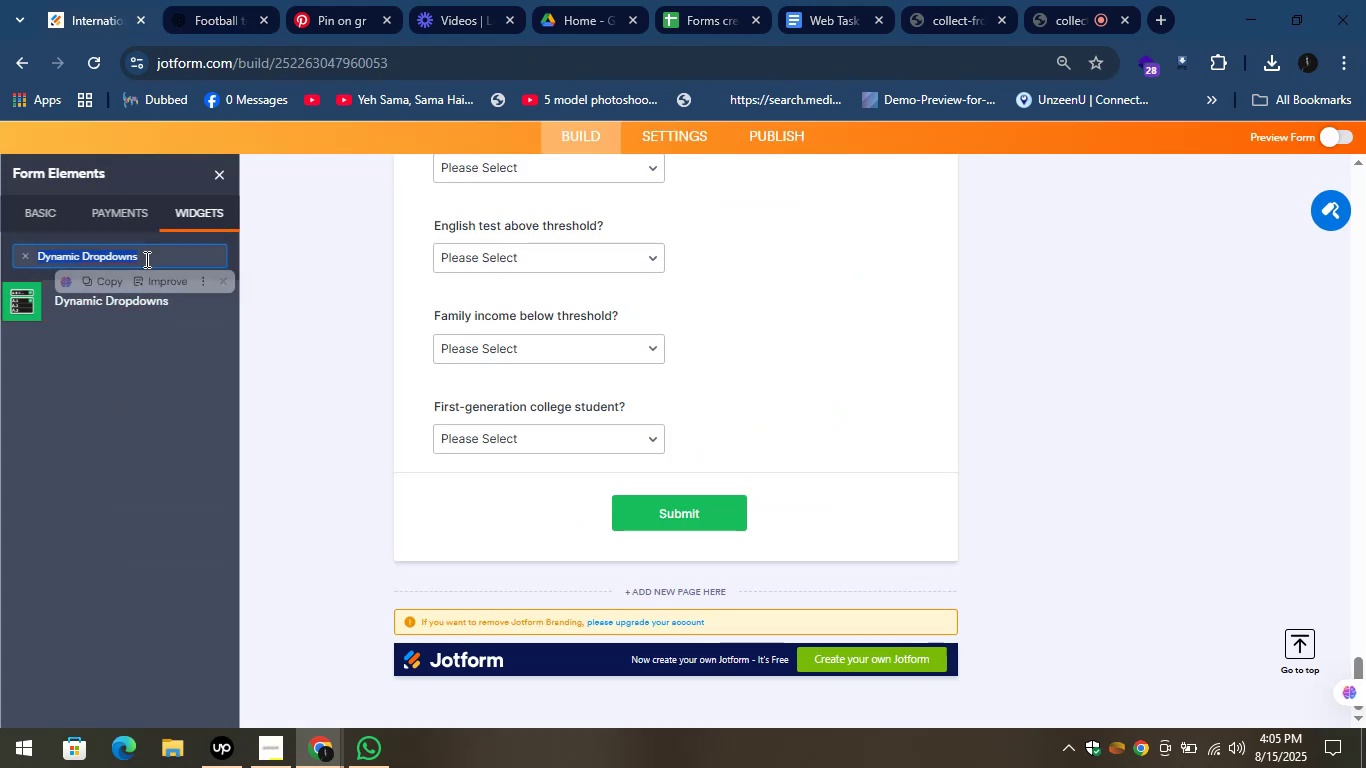 
key(Control+V)
 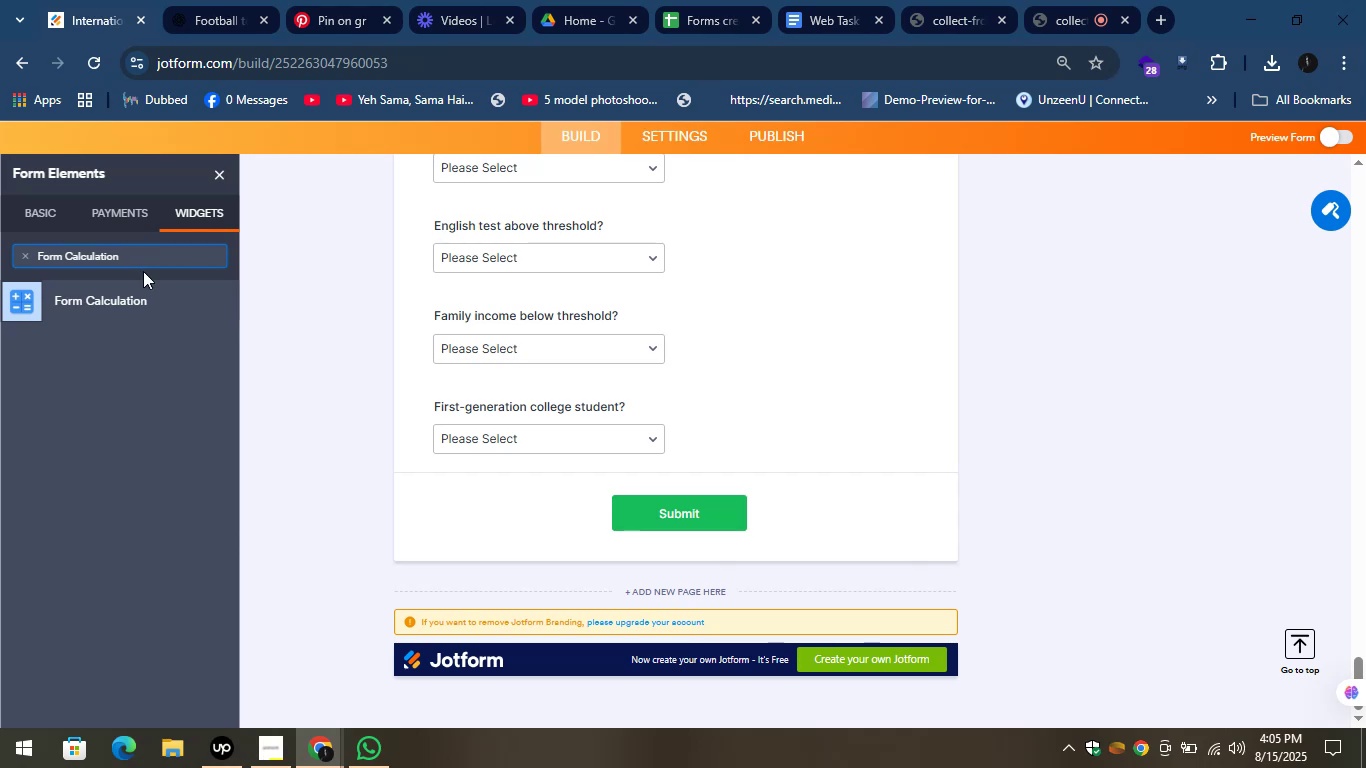 
left_click_drag(start_coordinate=[132, 302], to_coordinate=[543, 462])
 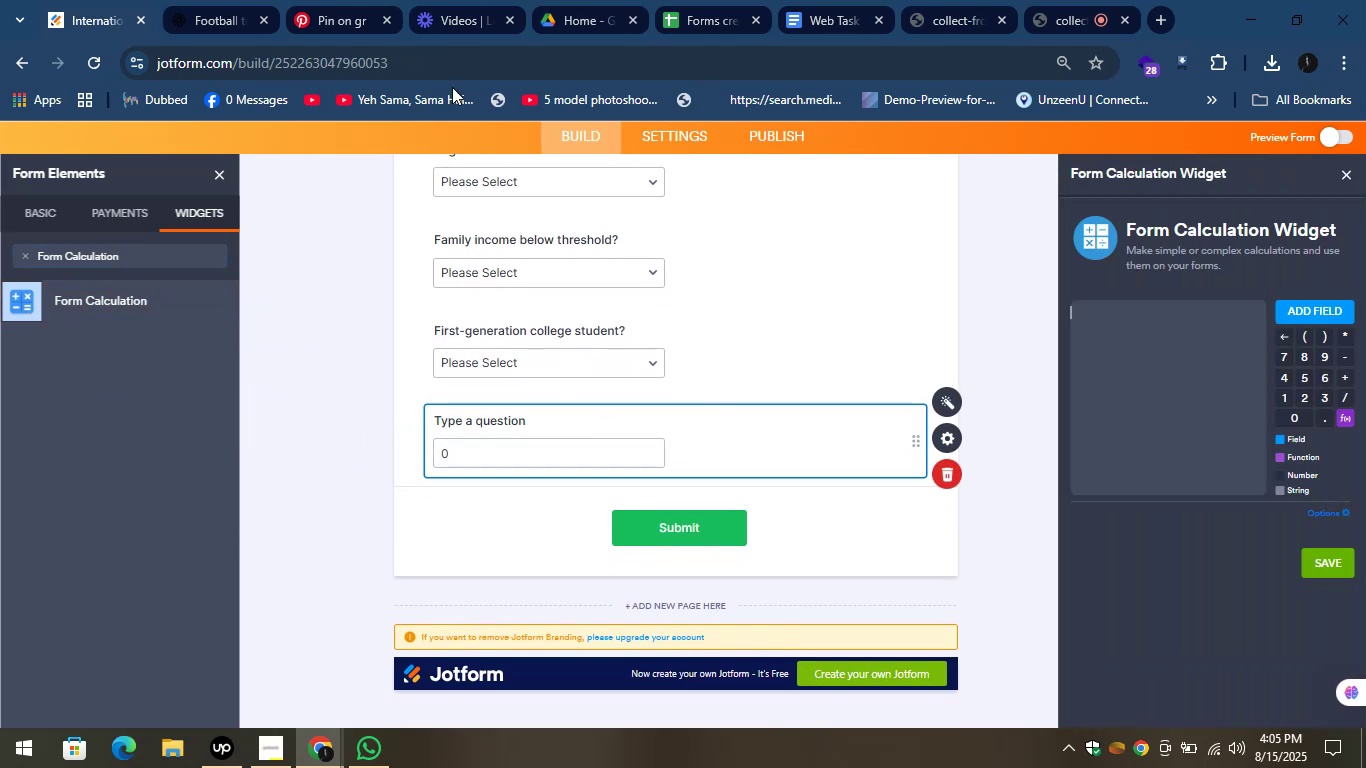 
left_click([192, 0])
 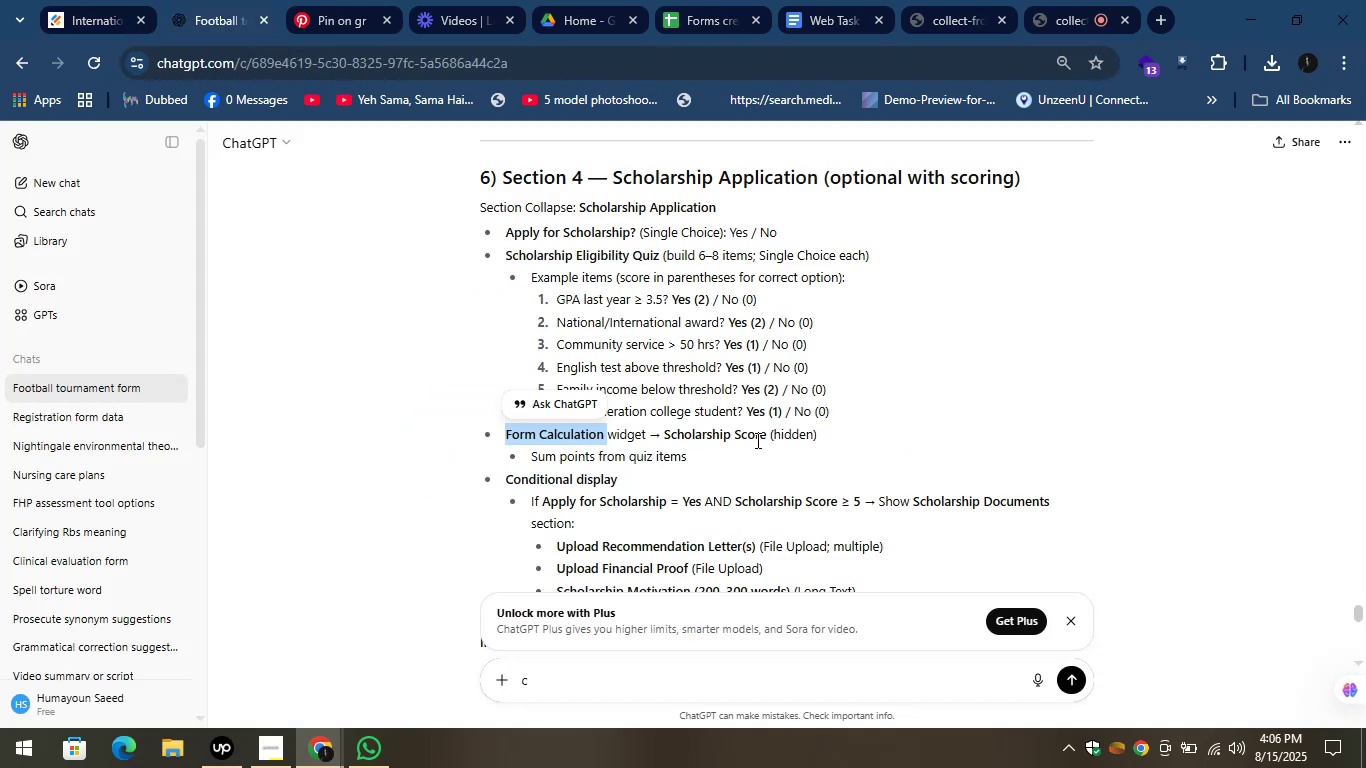 
left_click_drag(start_coordinate=[768, 435], to_coordinate=[667, 441])
 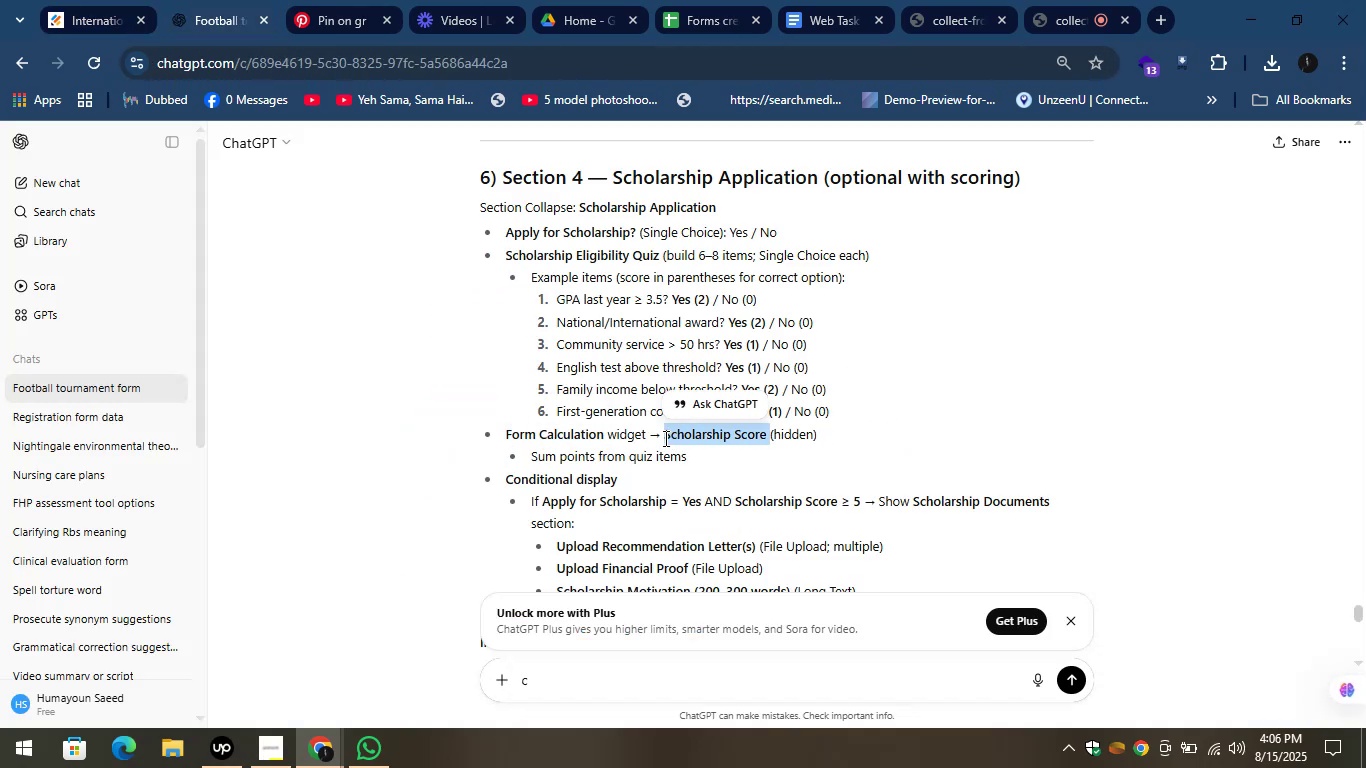 
key(Control+C)
 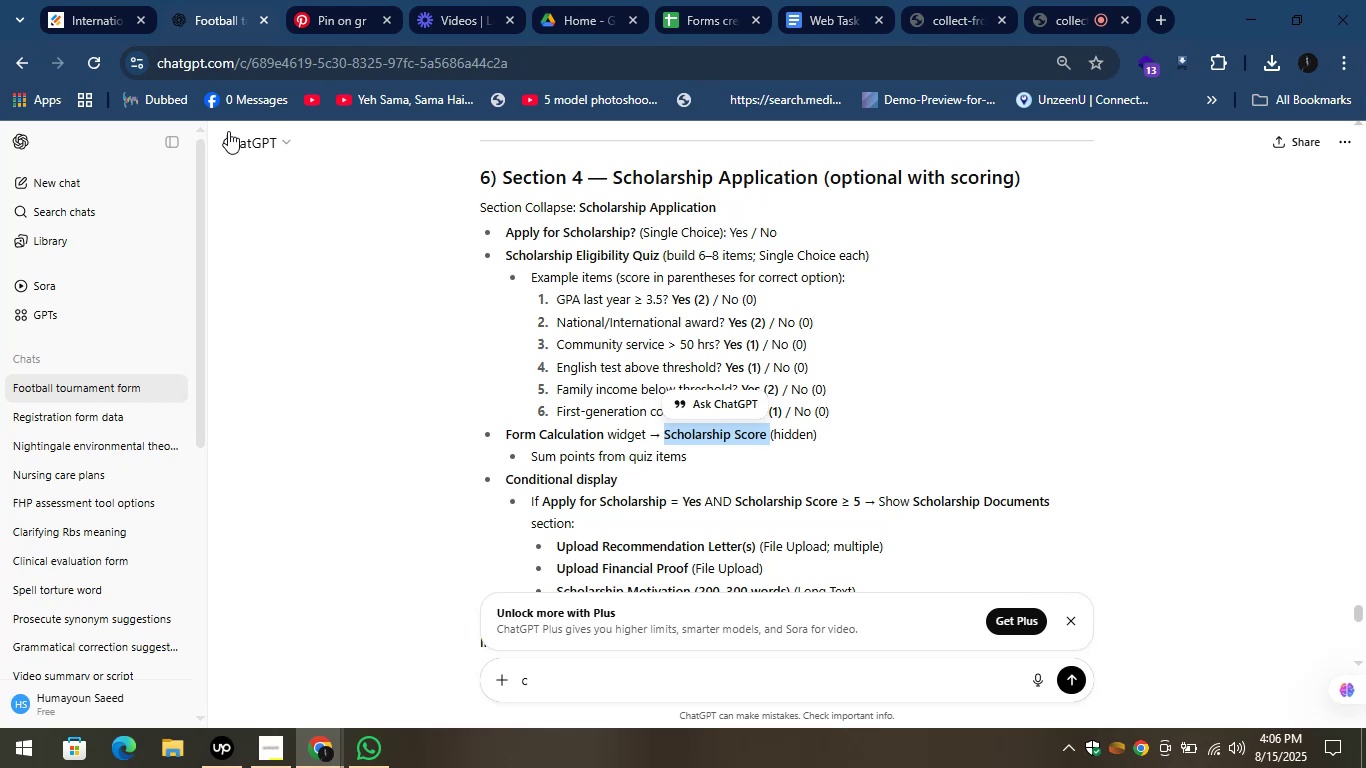 
left_click([202, 20])
 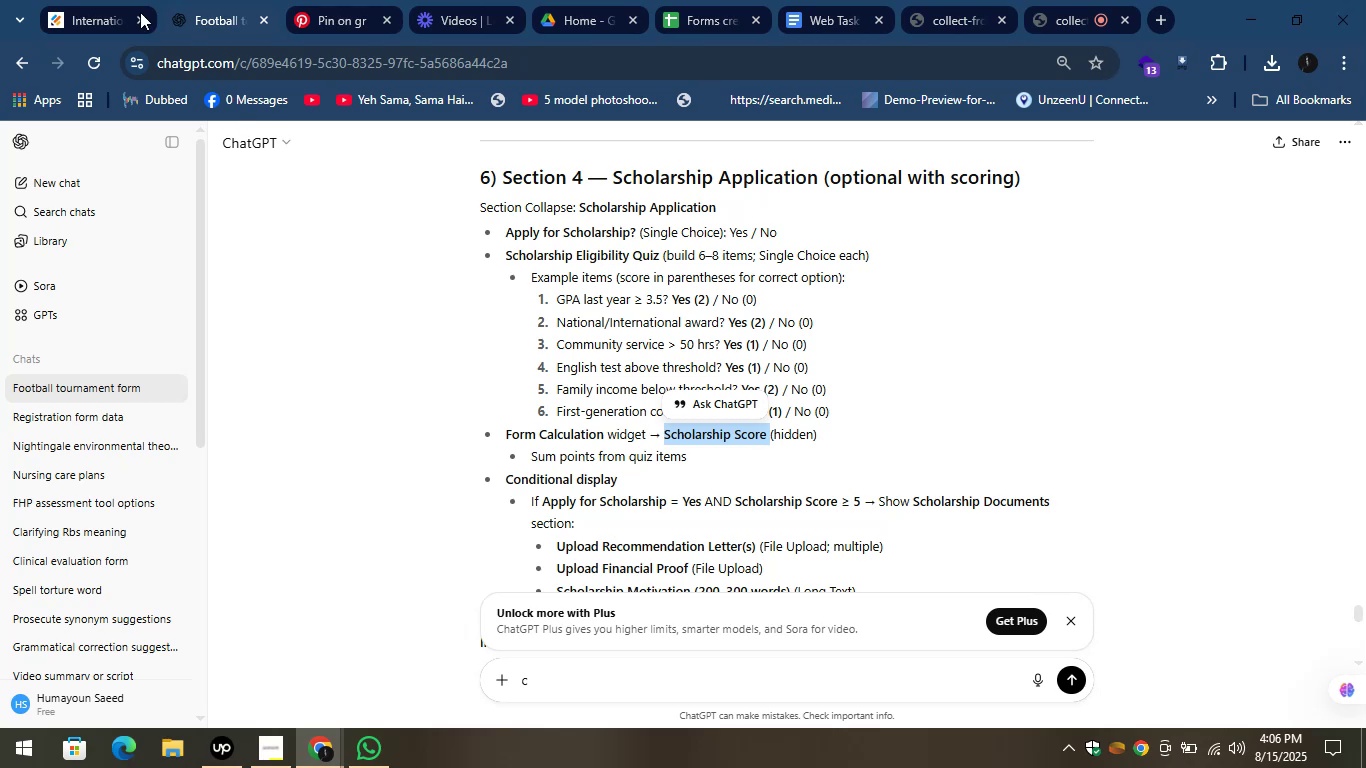 
left_click([82, 2])
 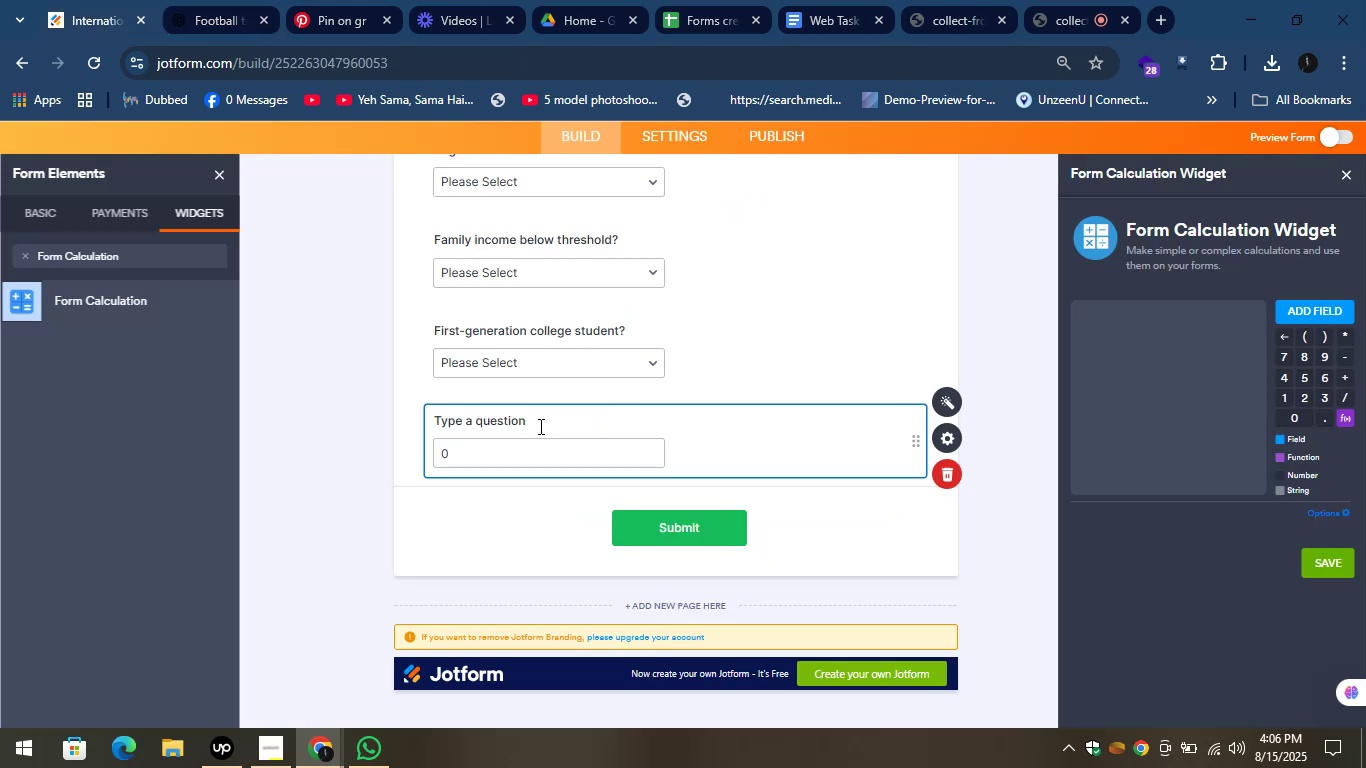 
left_click([524, 411])
 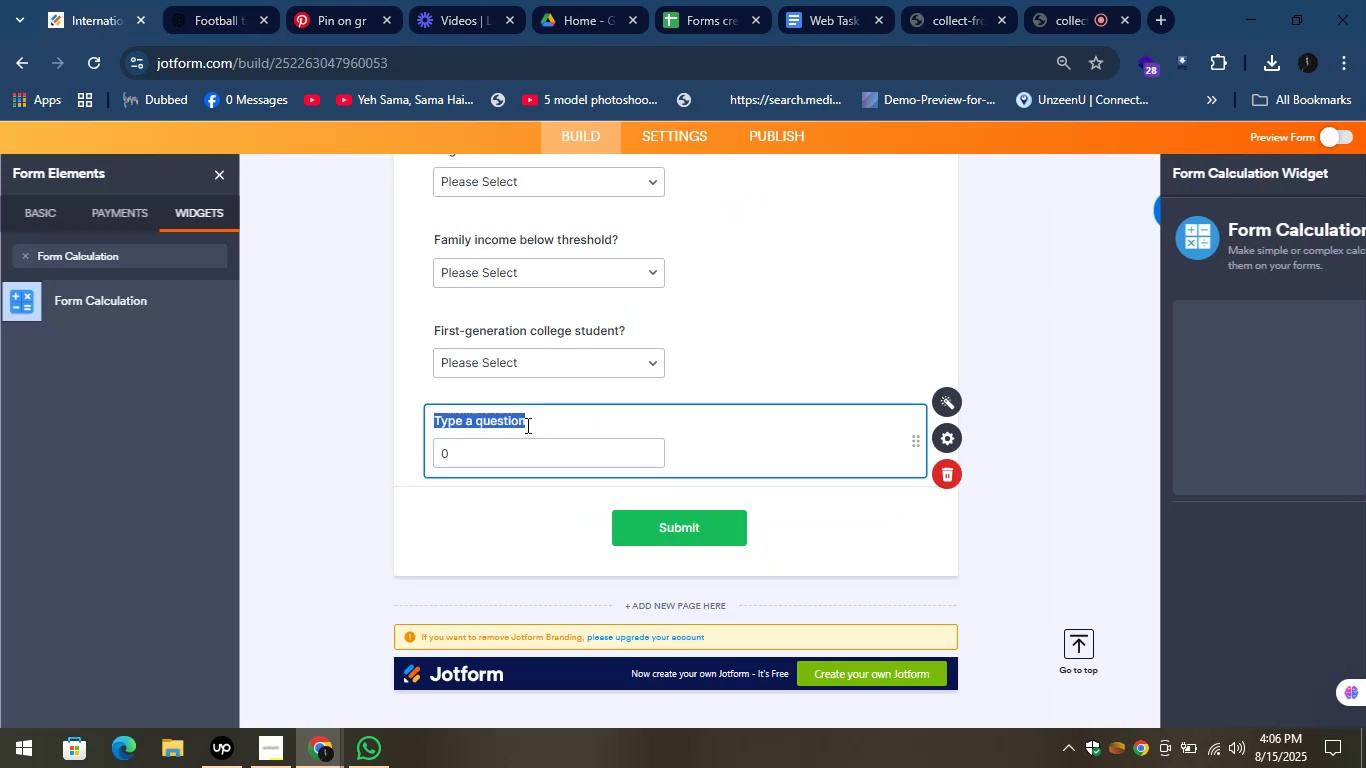 
key(Control+V)
 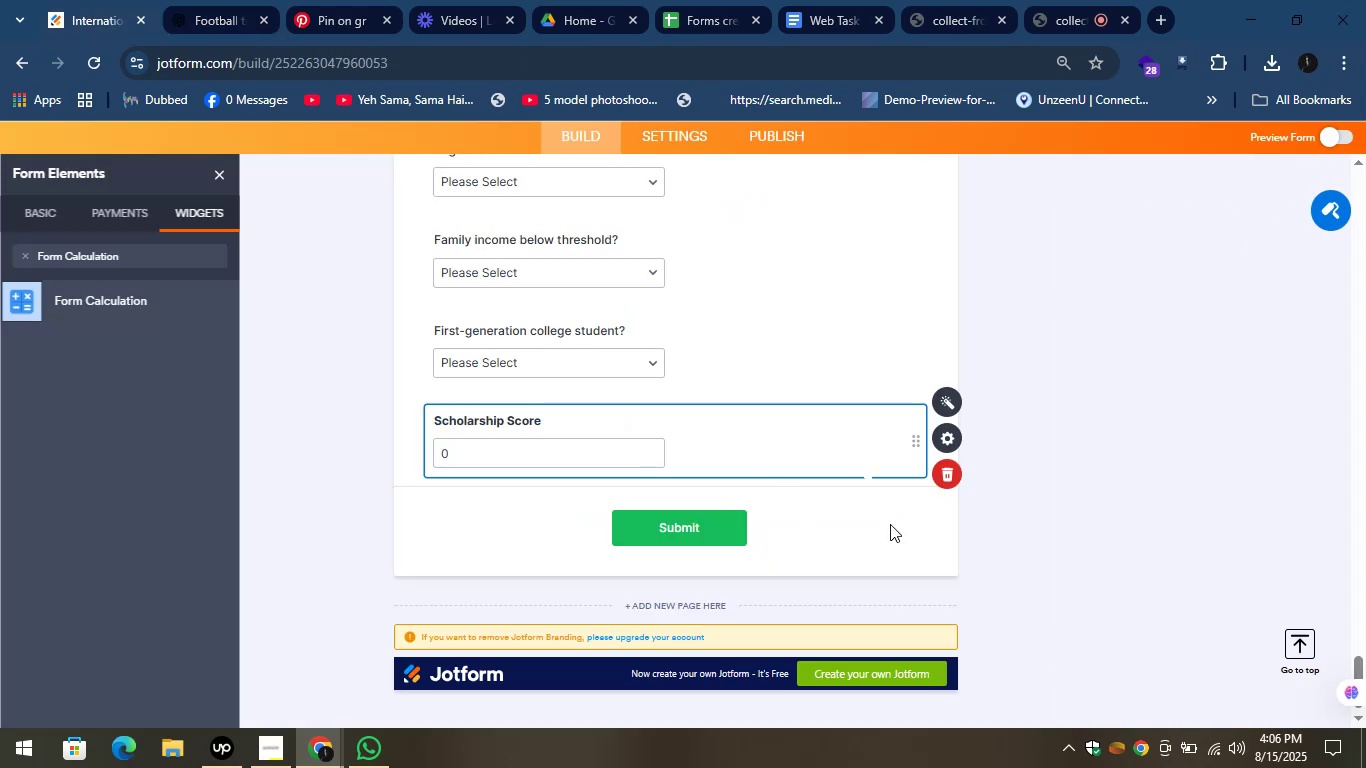 
left_click([1016, 465])
 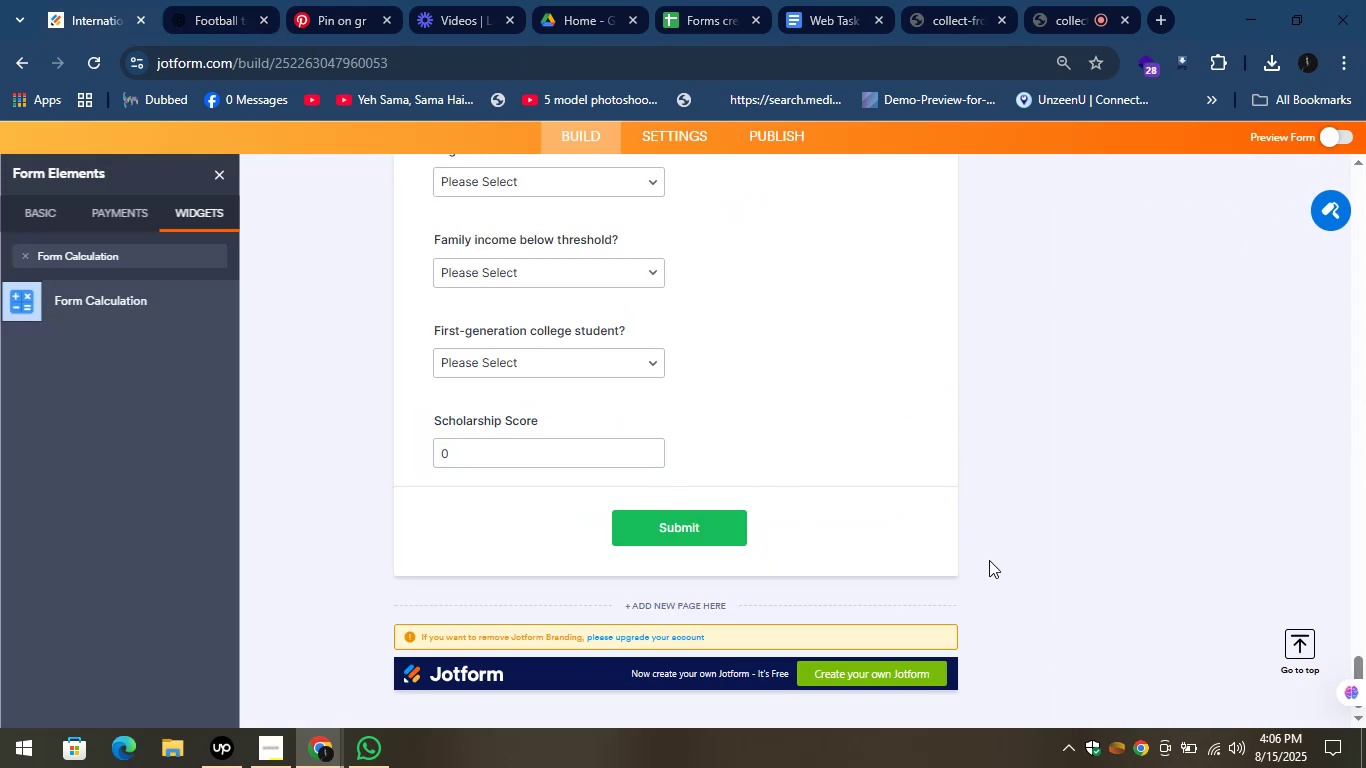 
left_click([96, 0])
 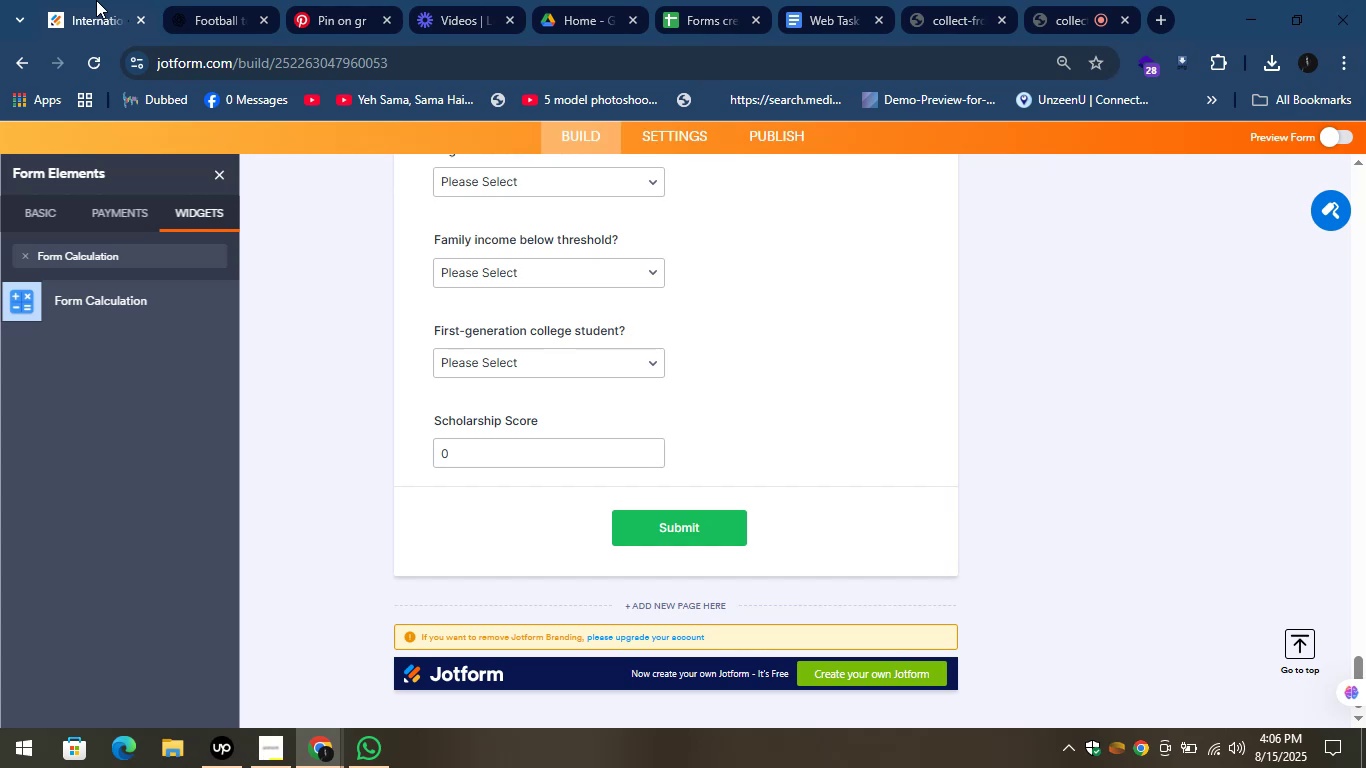 
left_click([96, 0])
 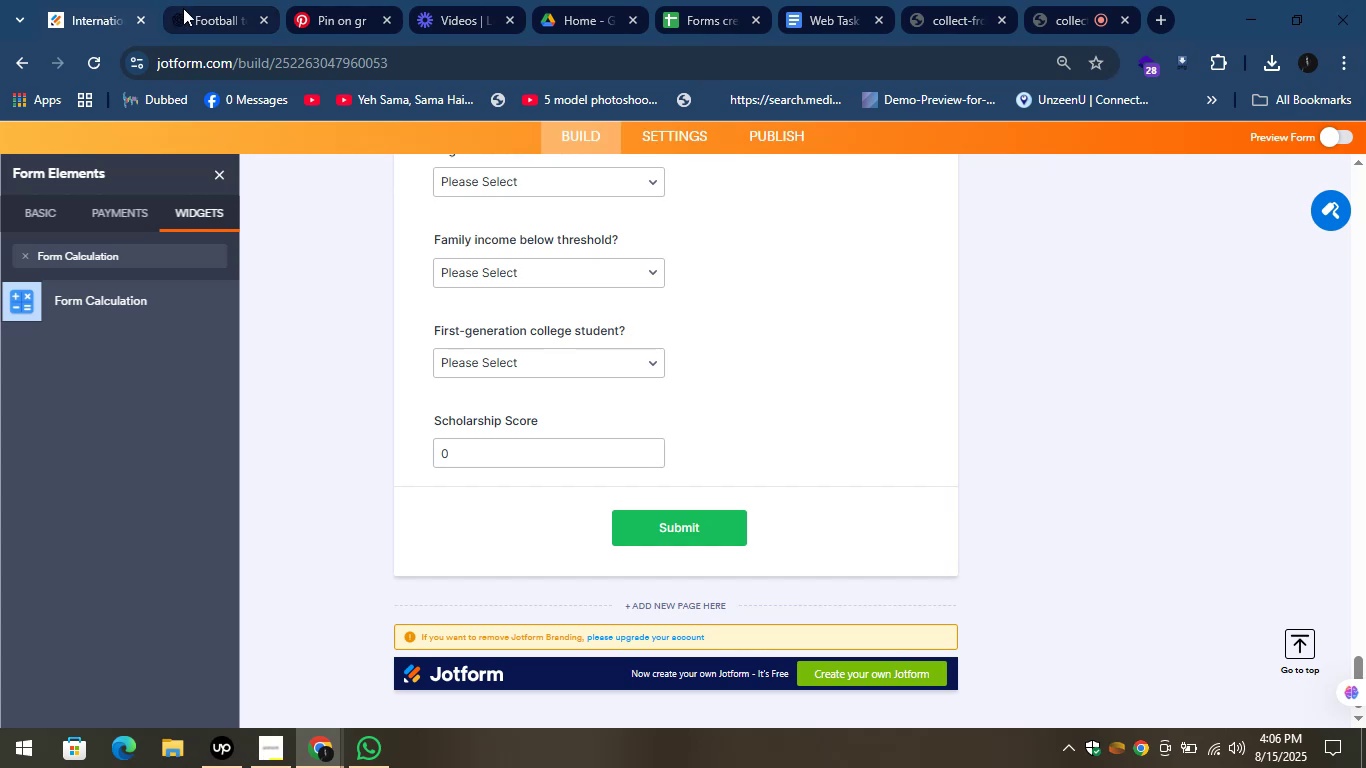 
left_click([197, 13])
 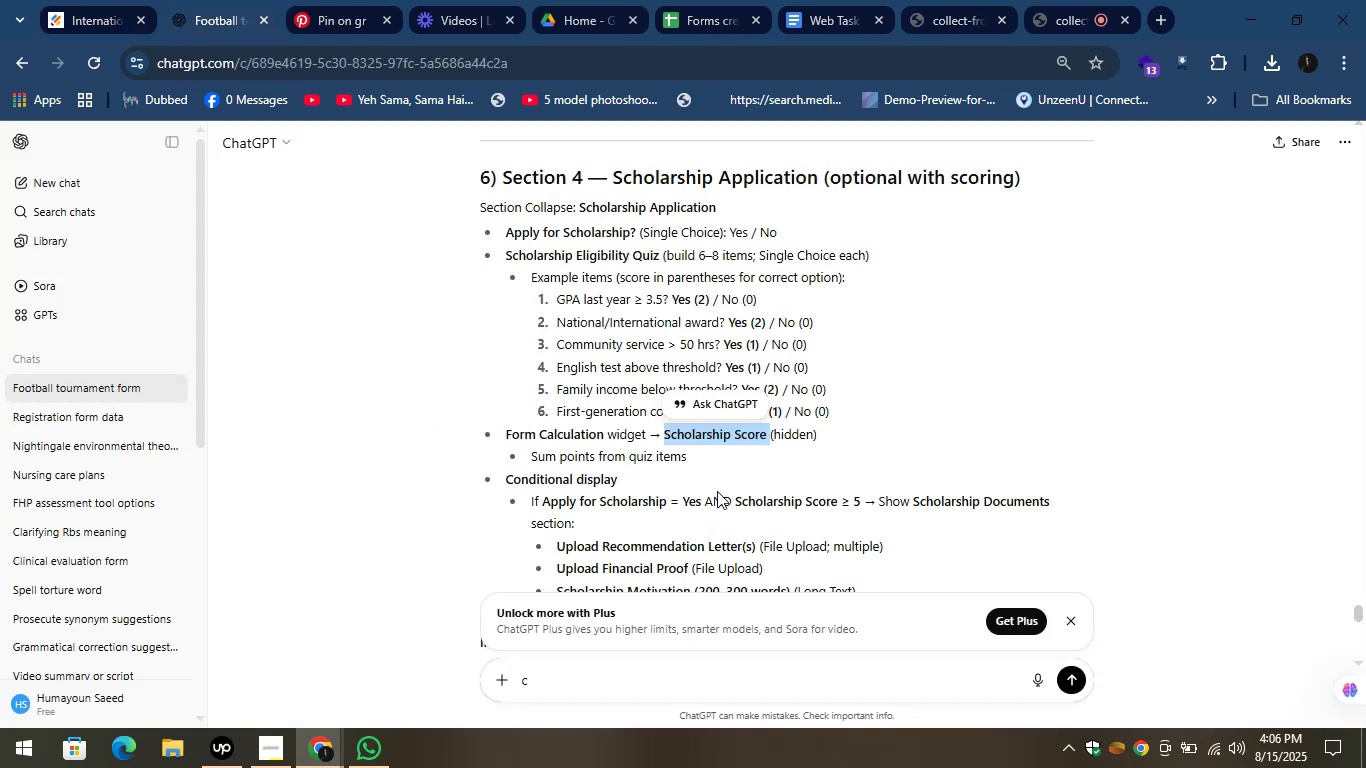 
left_click([717, 485])
 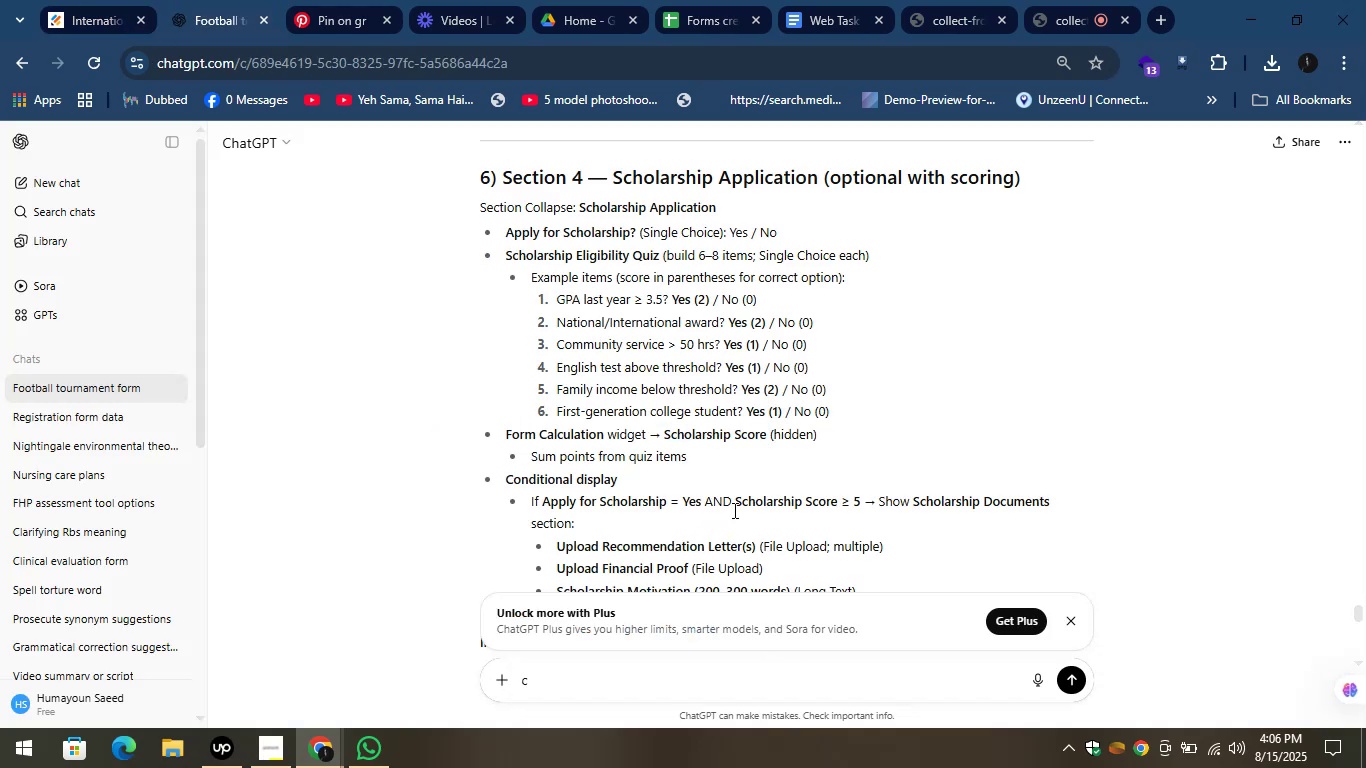 
scroll: coordinate [743, 478], scroll_direction: down, amount: 1.0
 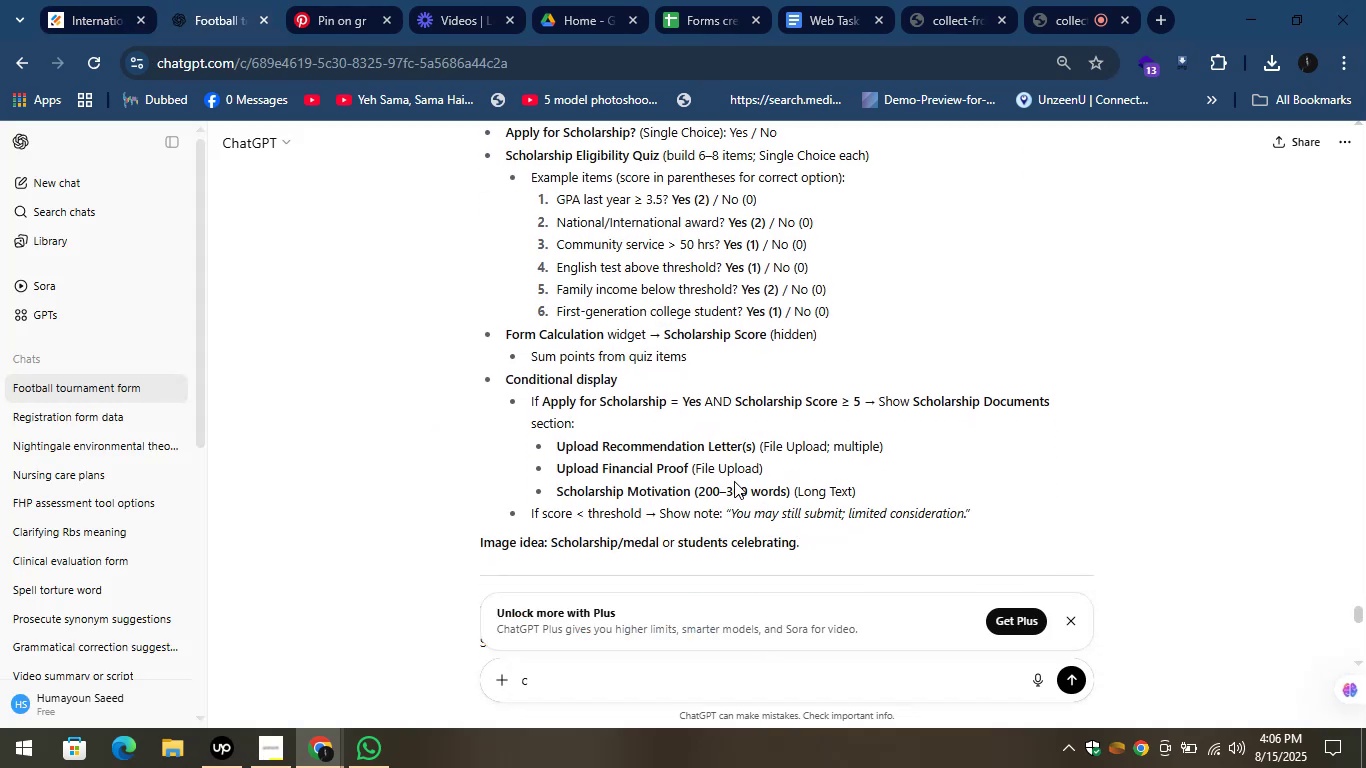 
left_click_drag(start_coordinate=[554, 451], to_coordinate=[728, 545])
 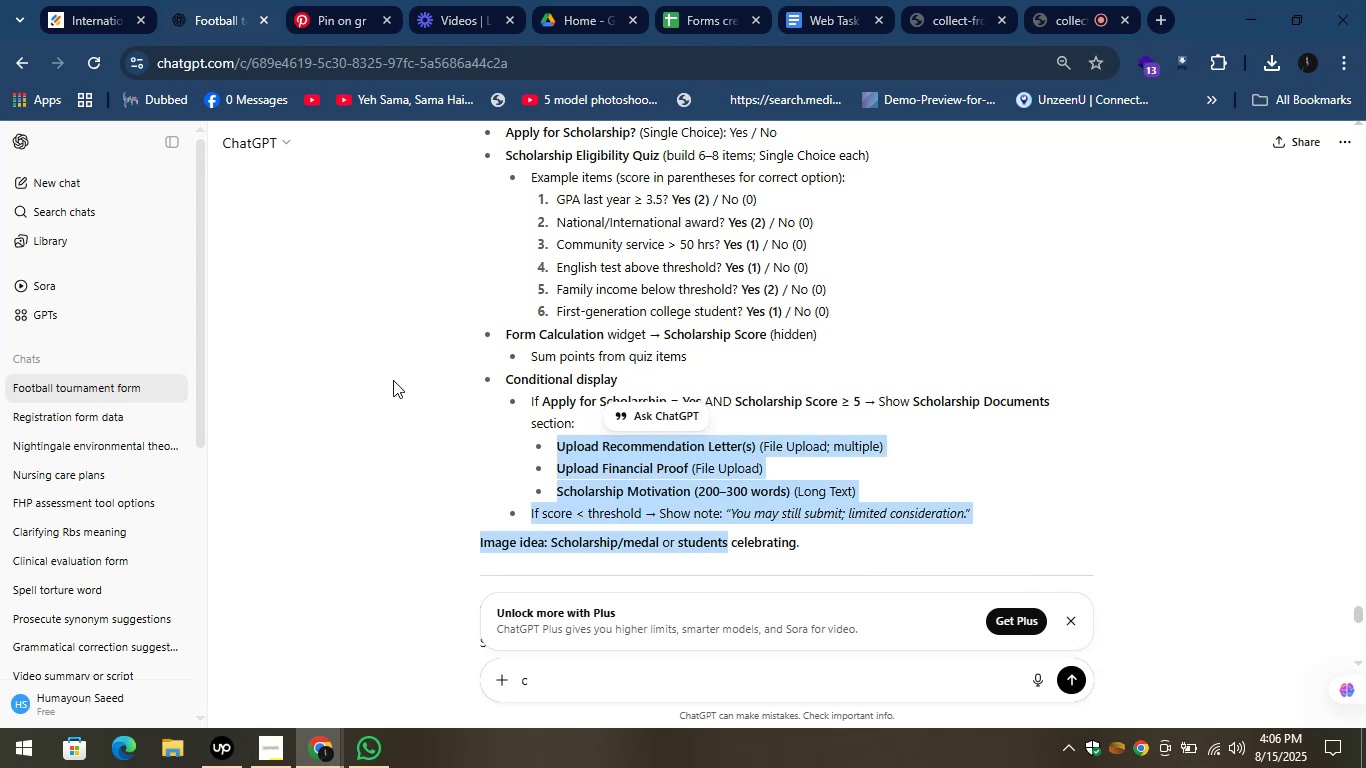 
left_click([374, 446])
 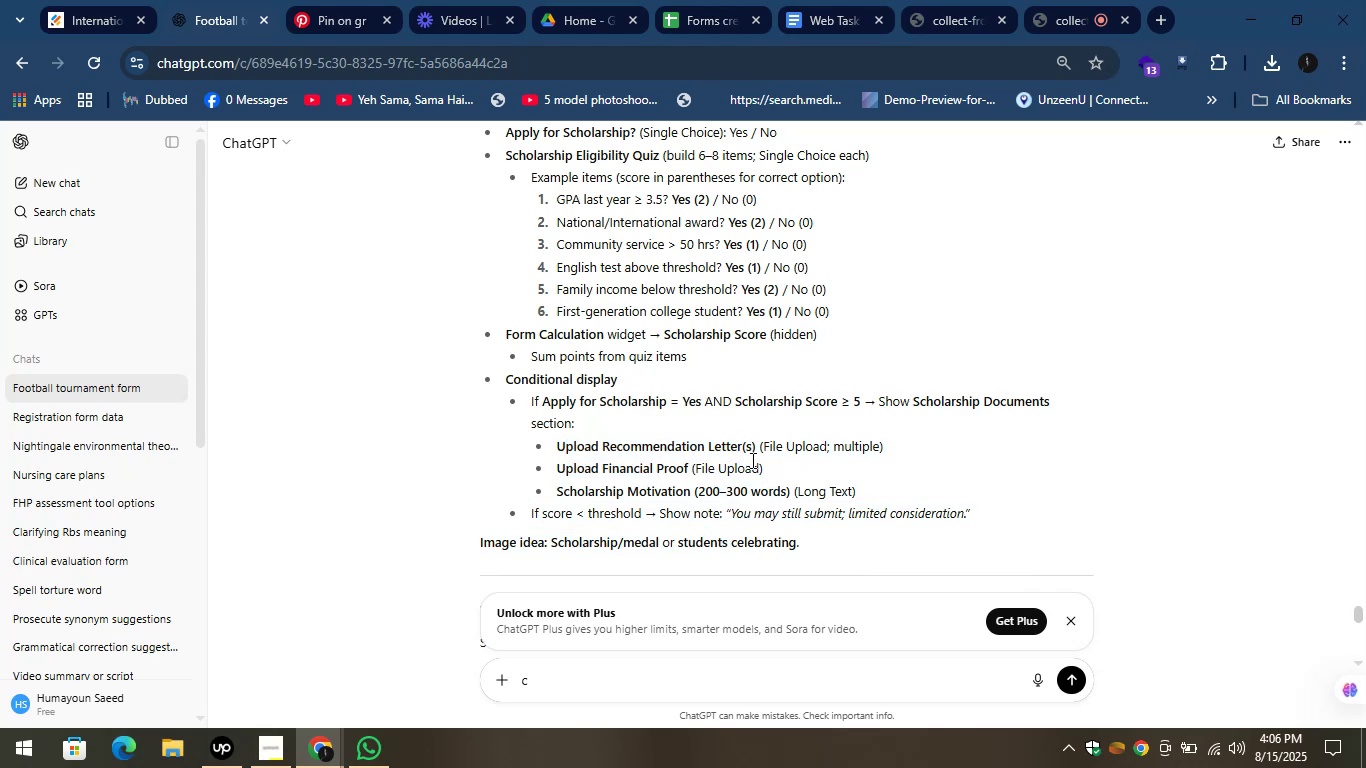 
left_click_drag(start_coordinate=[551, 444], to_coordinate=[715, 448])
 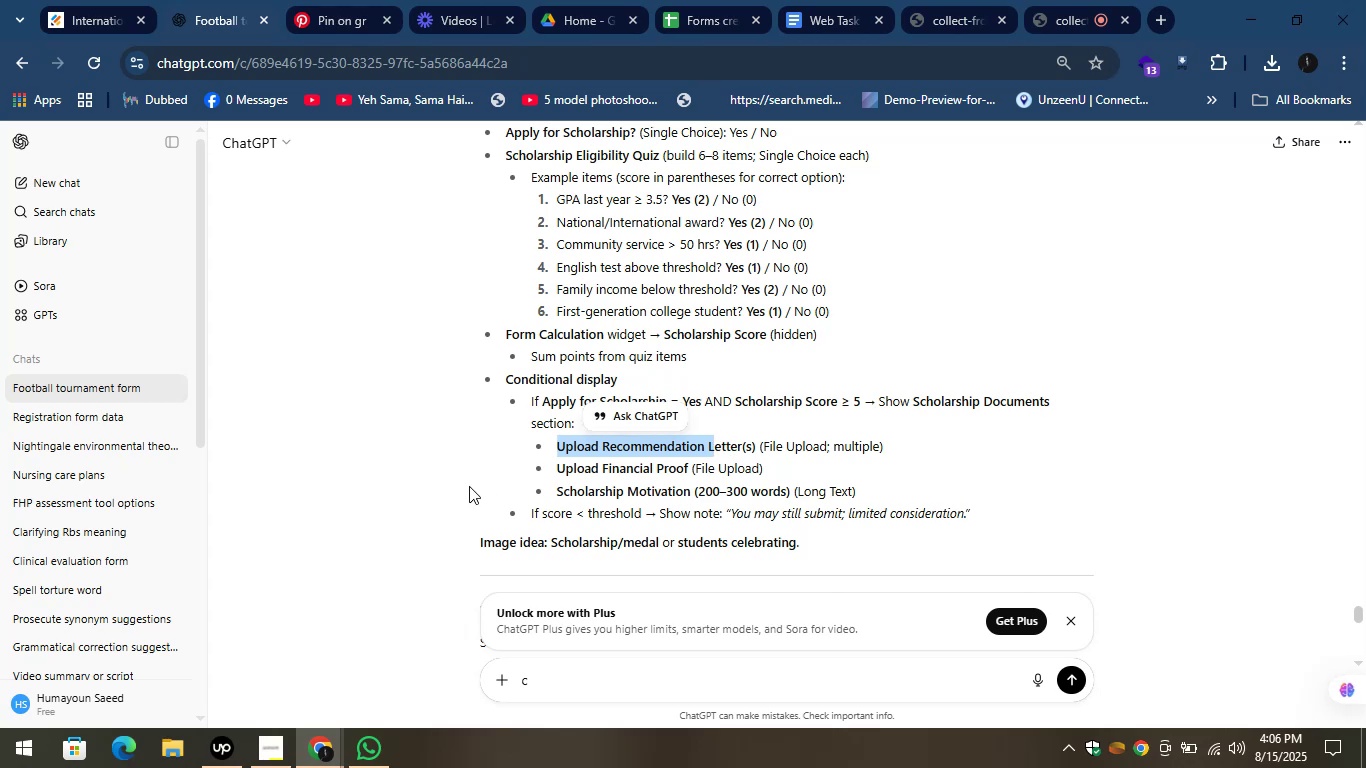 
left_click([470, 484])
 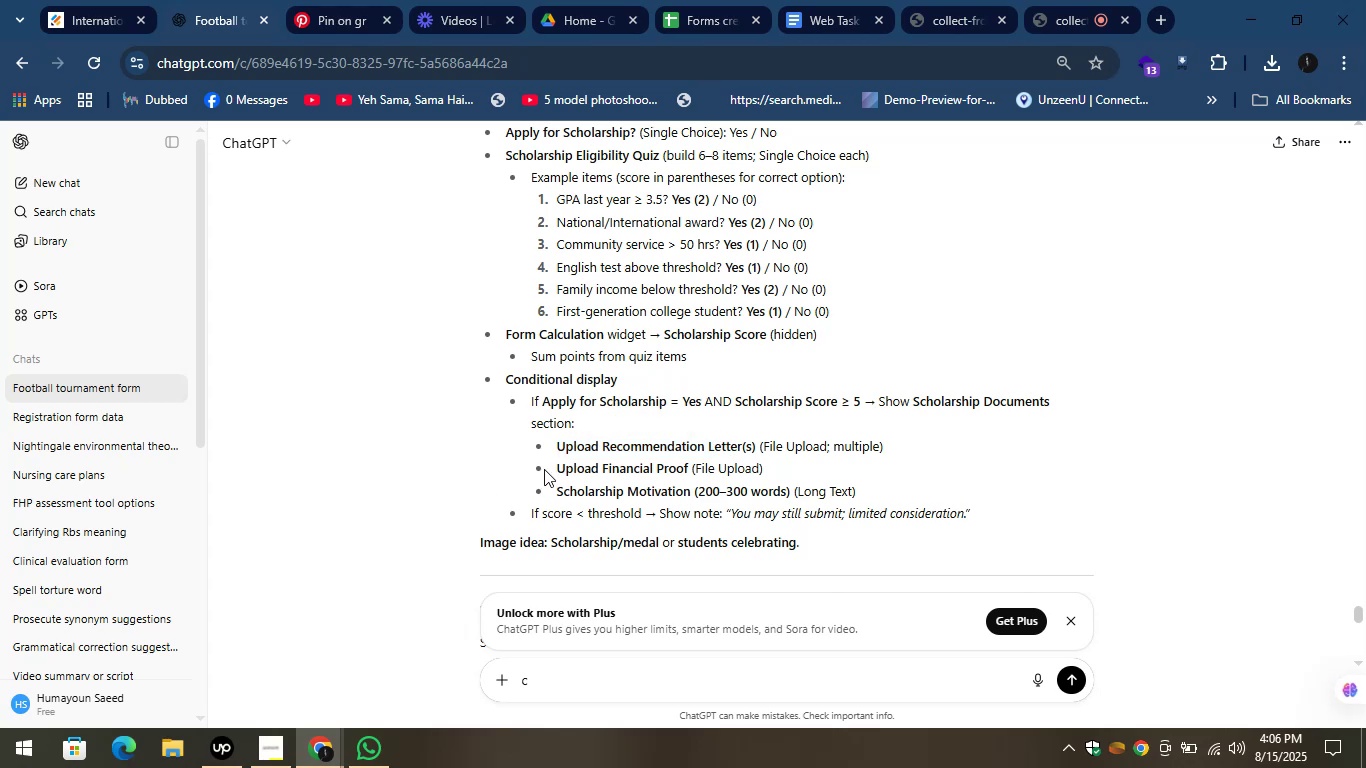 
left_click_drag(start_coordinate=[553, 472], to_coordinate=[691, 476])
 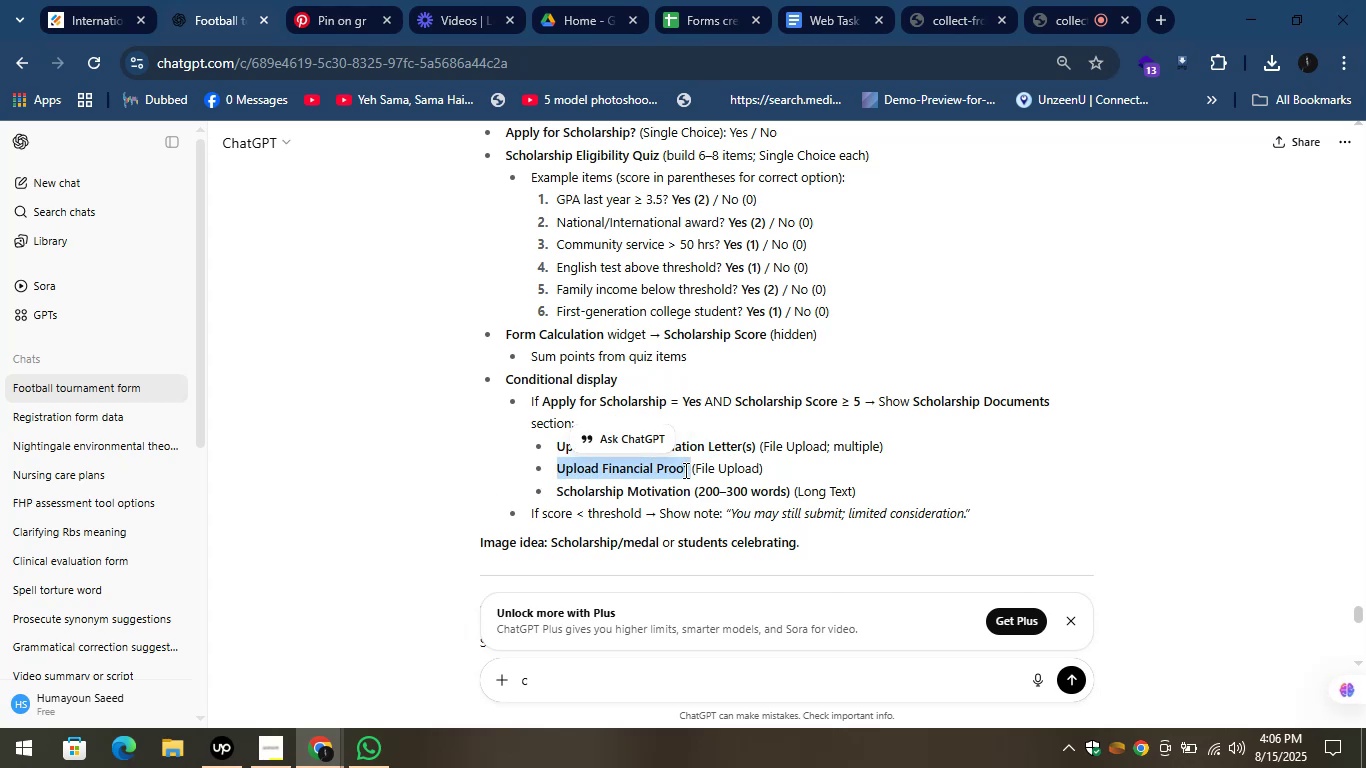 
left_click([464, 436])
 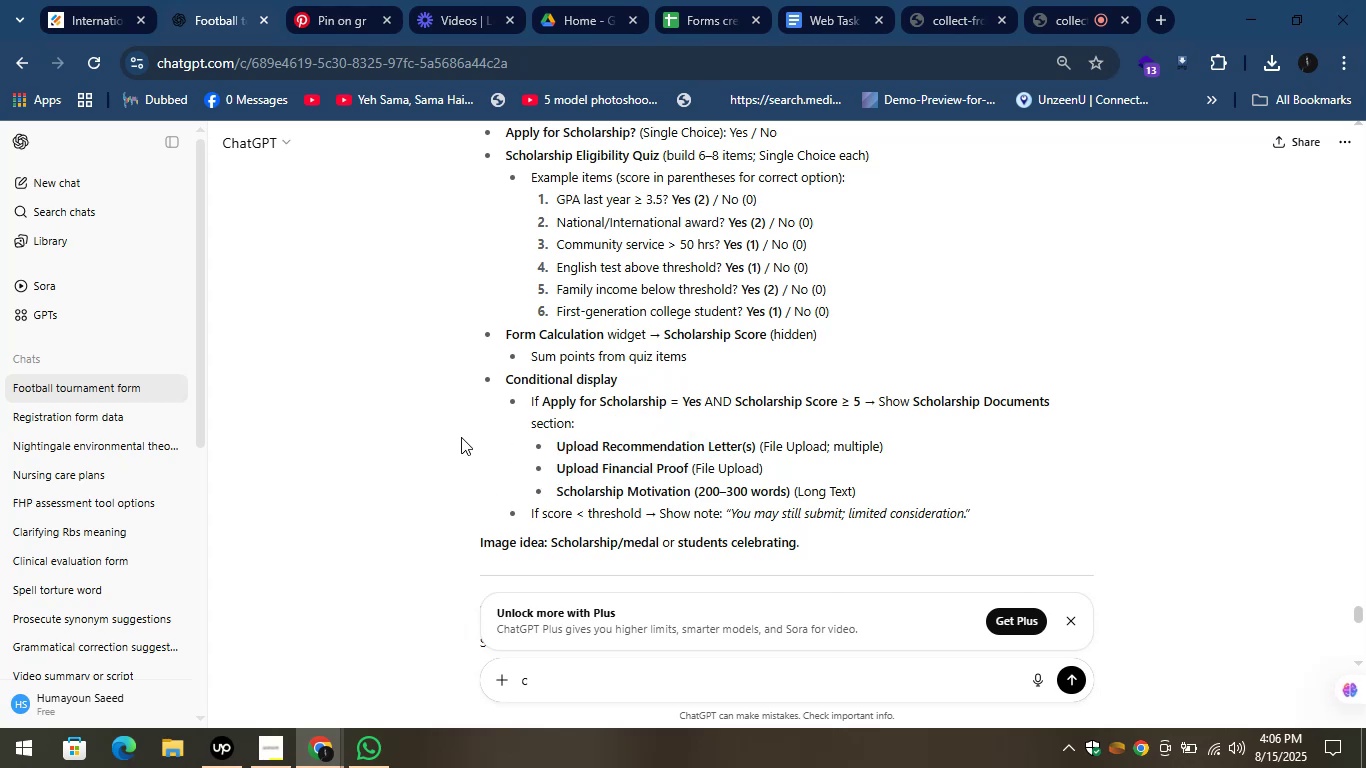 
left_click_drag(start_coordinate=[555, 470], to_coordinate=[691, 470])
 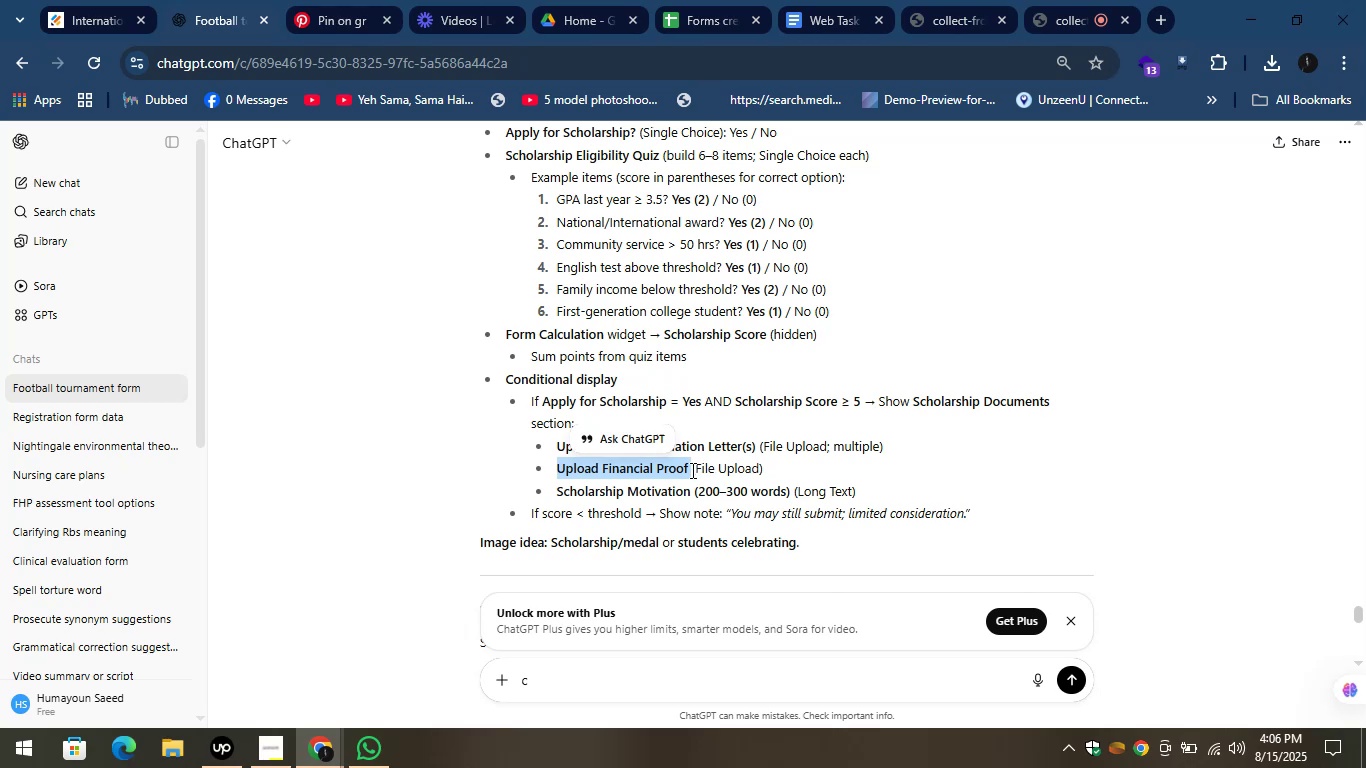 
key(Control+C)
 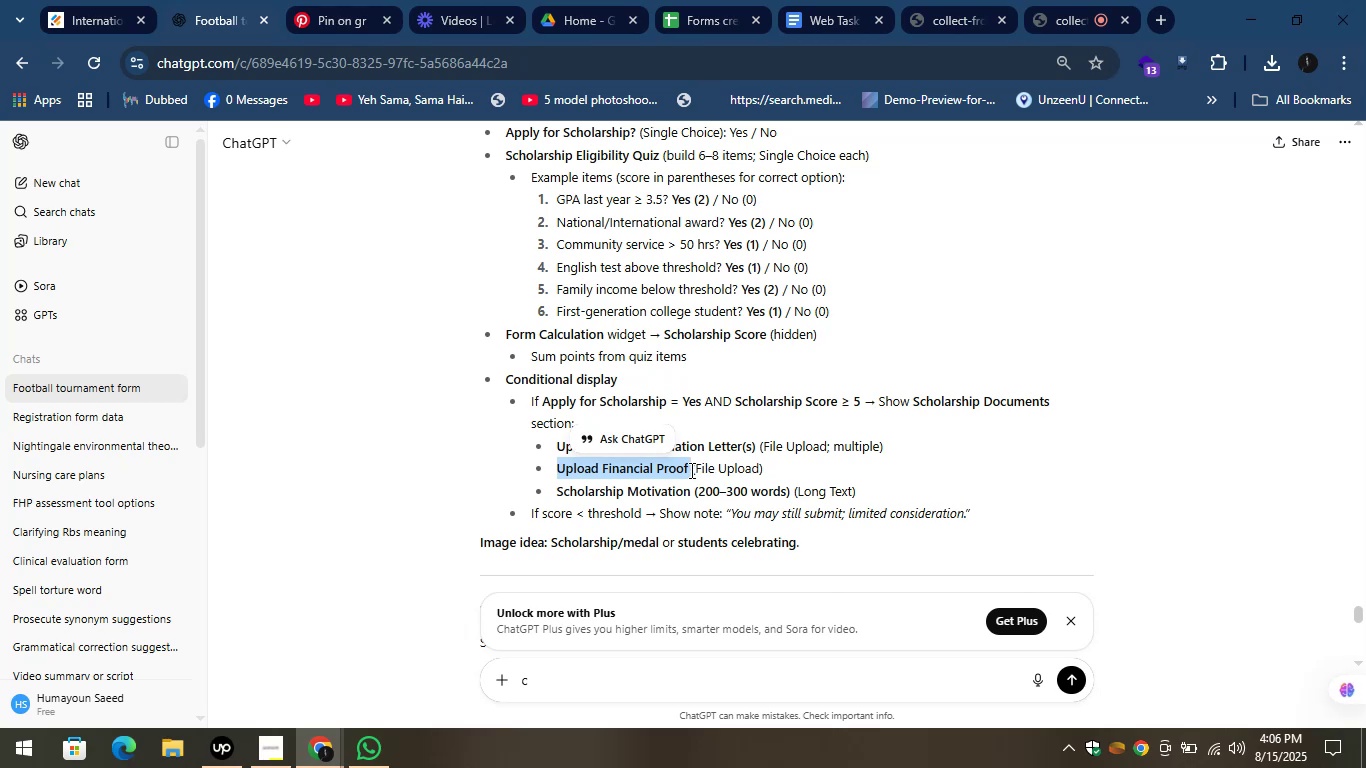 
mouse_move([169, 1])
 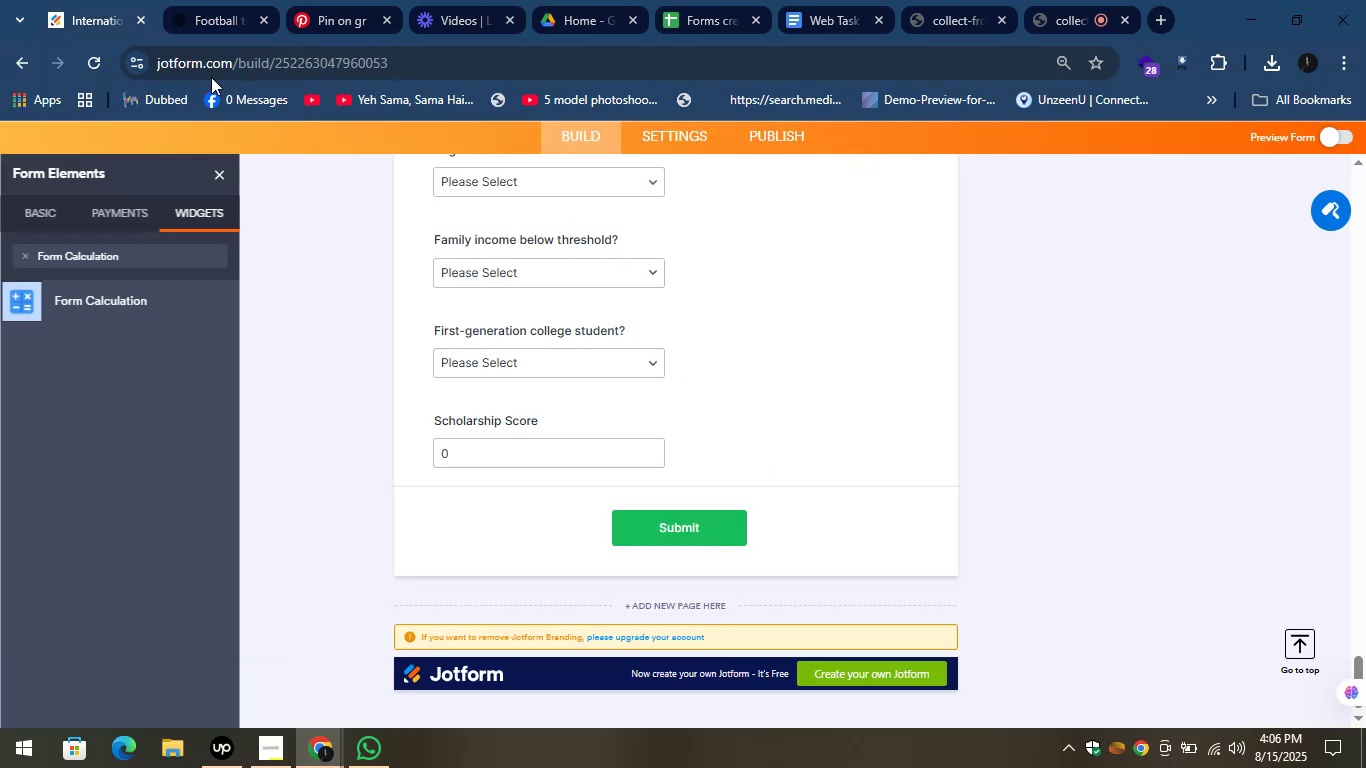 
left_click([95, 0])
 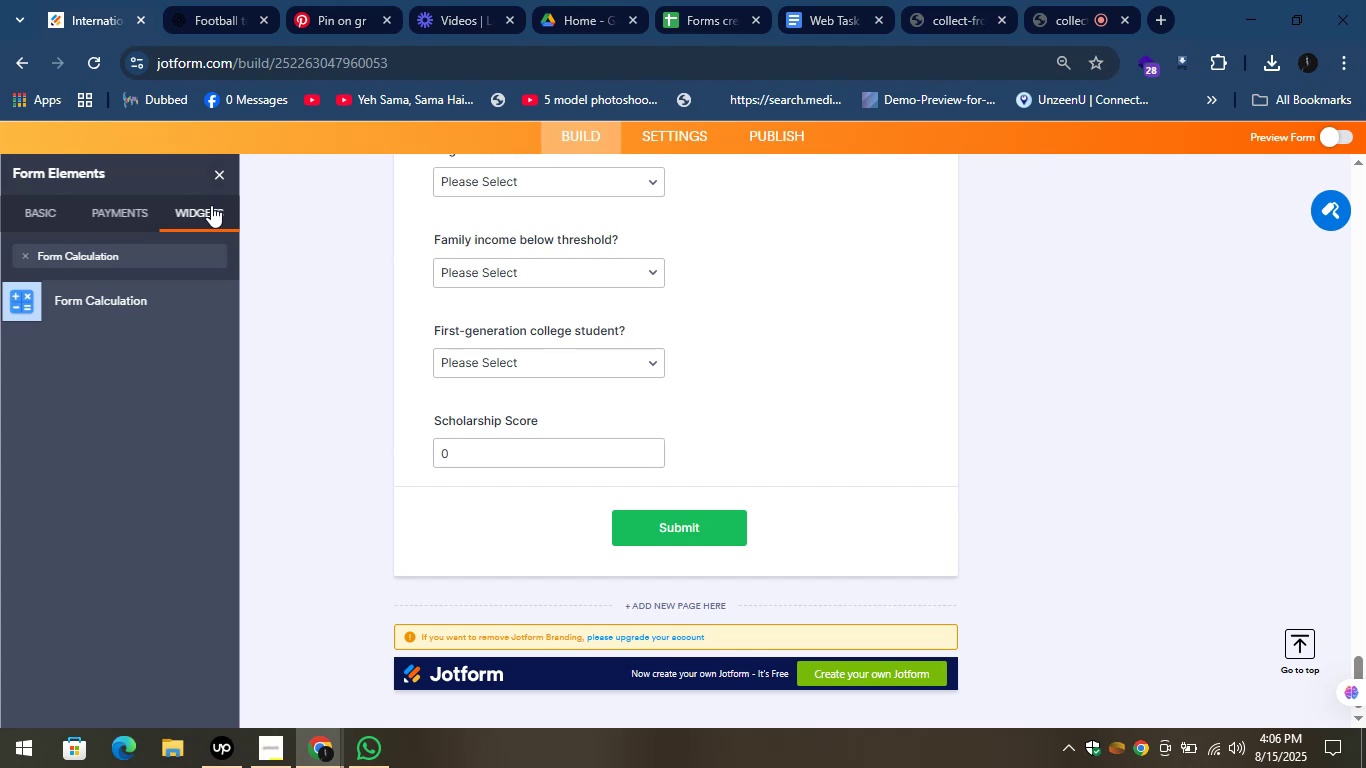 
left_click_drag(start_coordinate=[156, 249], to_coordinate=[37, 260])
 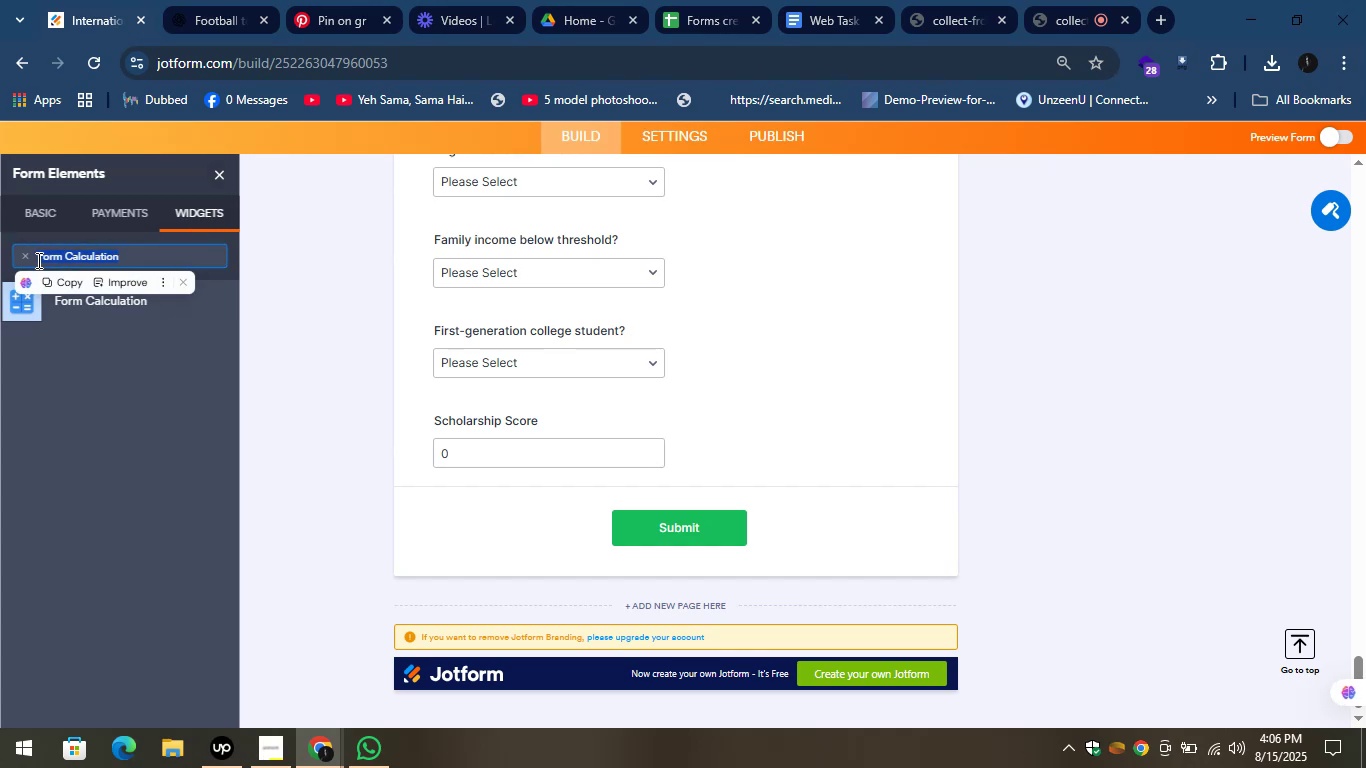 
type(fil)
 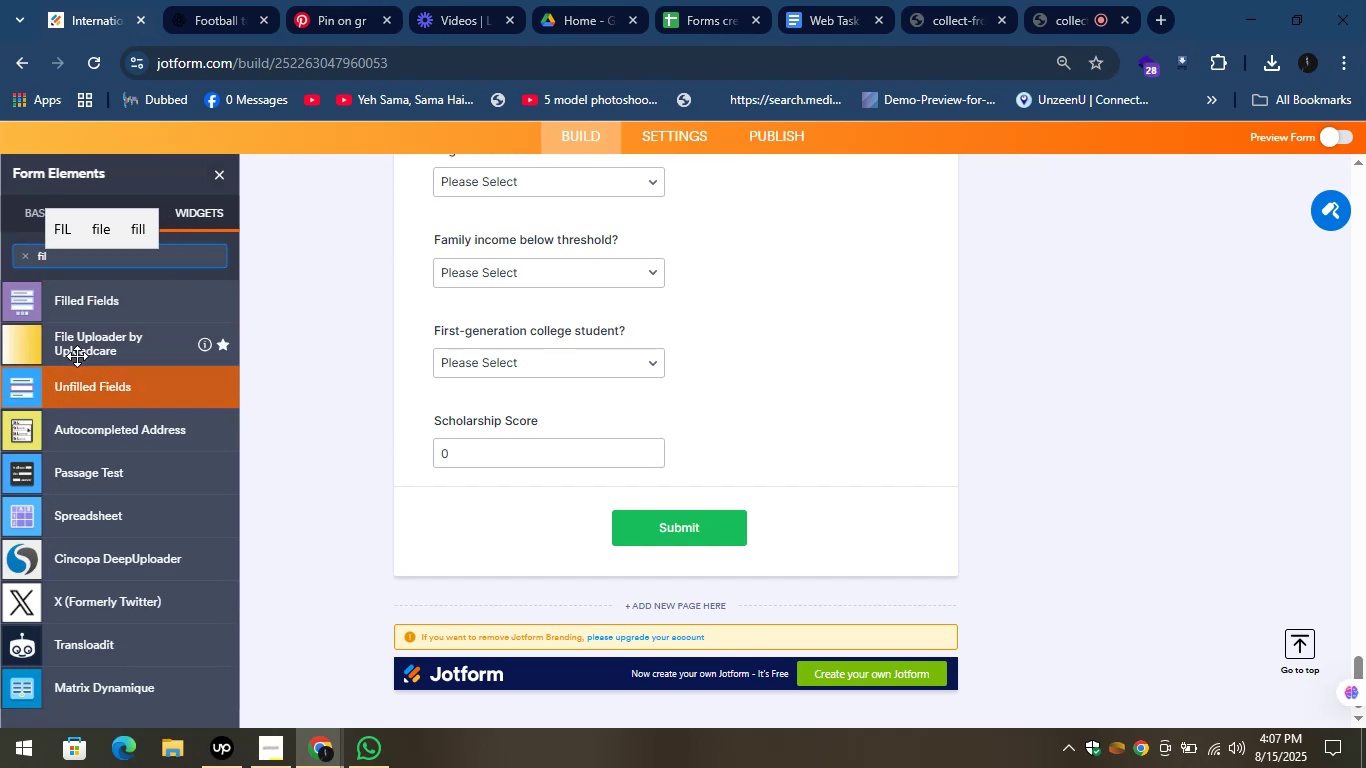 
left_click_drag(start_coordinate=[70, 348], to_coordinate=[494, 514])
 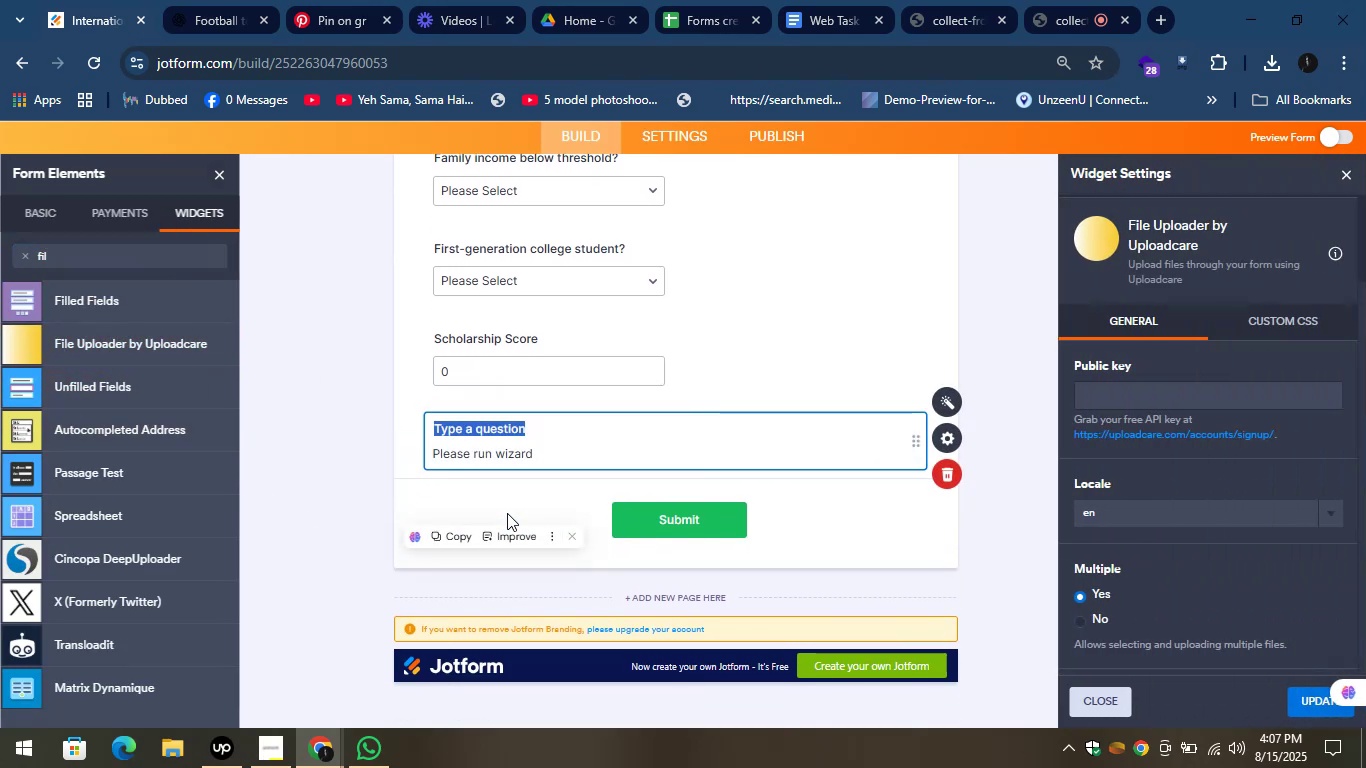 
key(Control+V)
 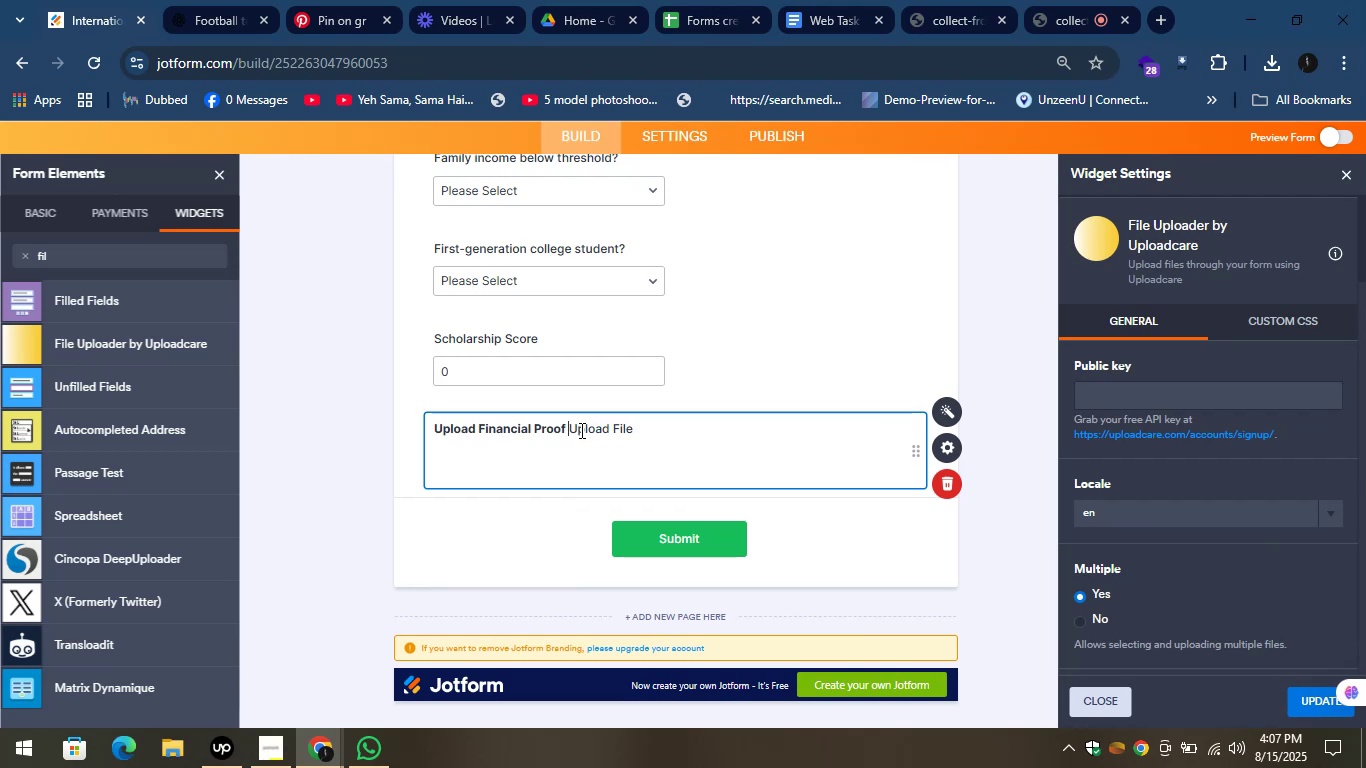 
left_click_drag(start_coordinate=[672, 430], to_coordinate=[574, 428])
 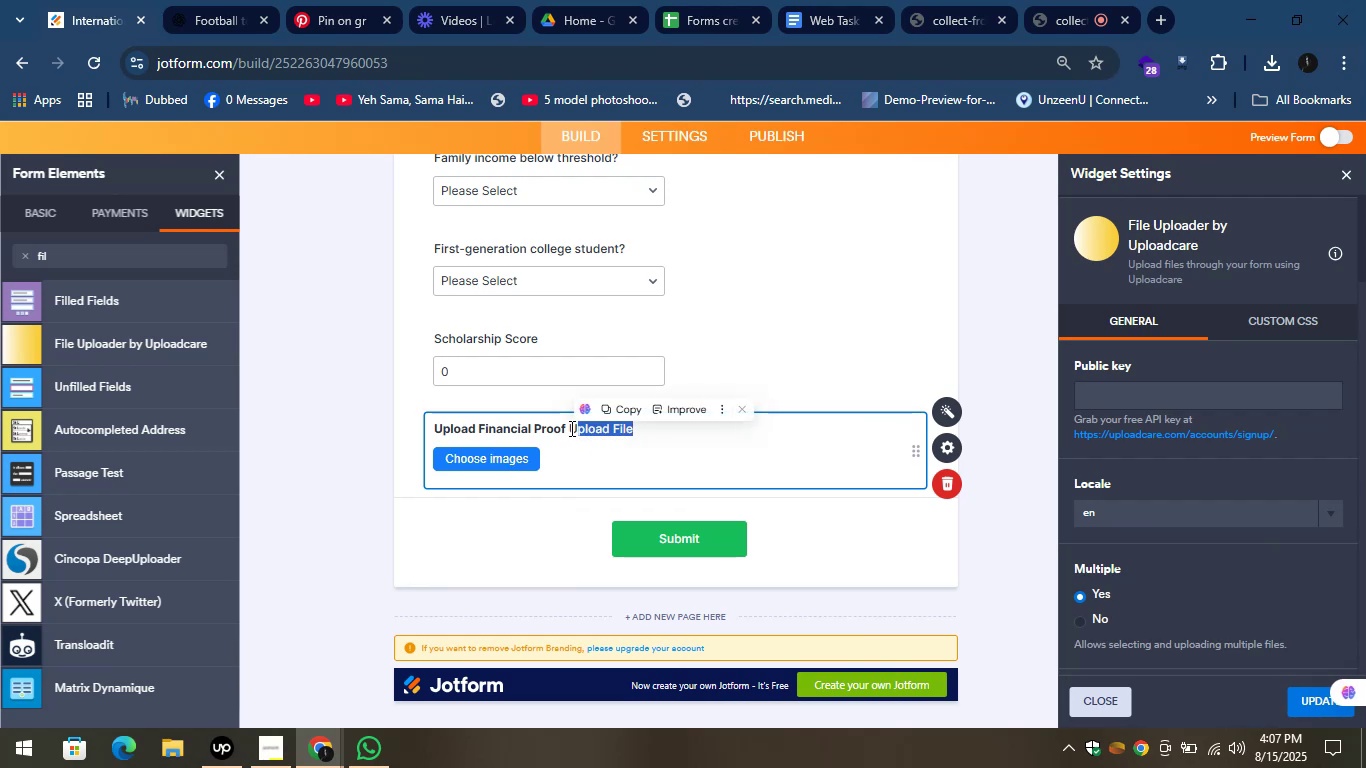 
key(Backspace)
 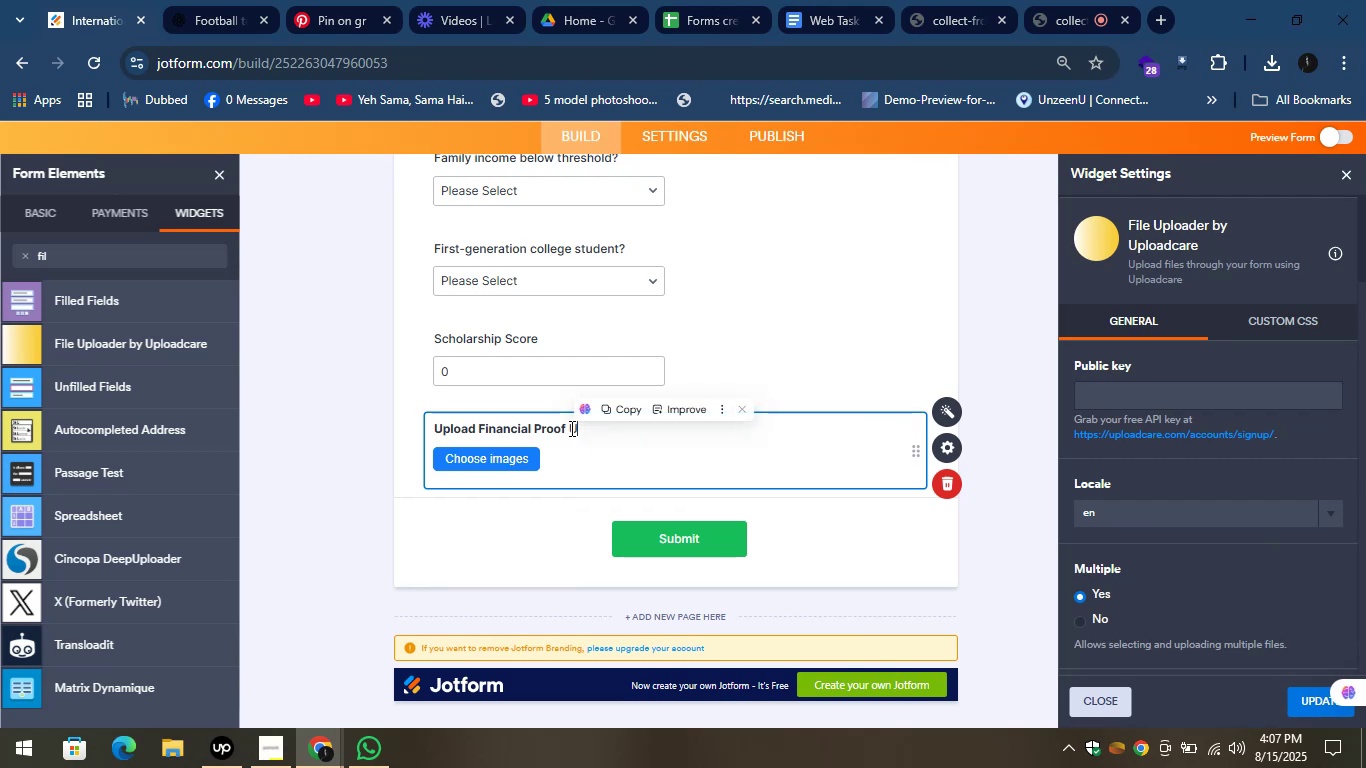 
key(Backspace)
 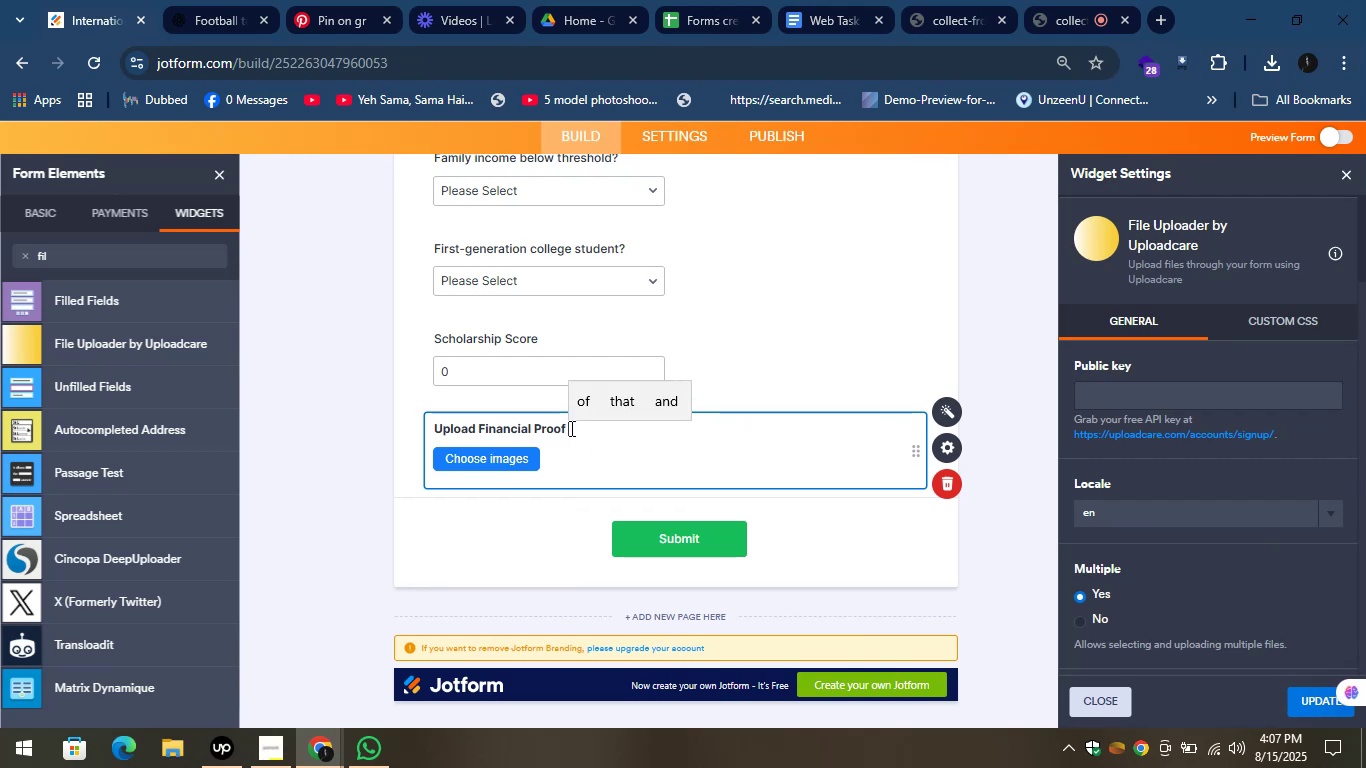 
left_click([918, 311])
 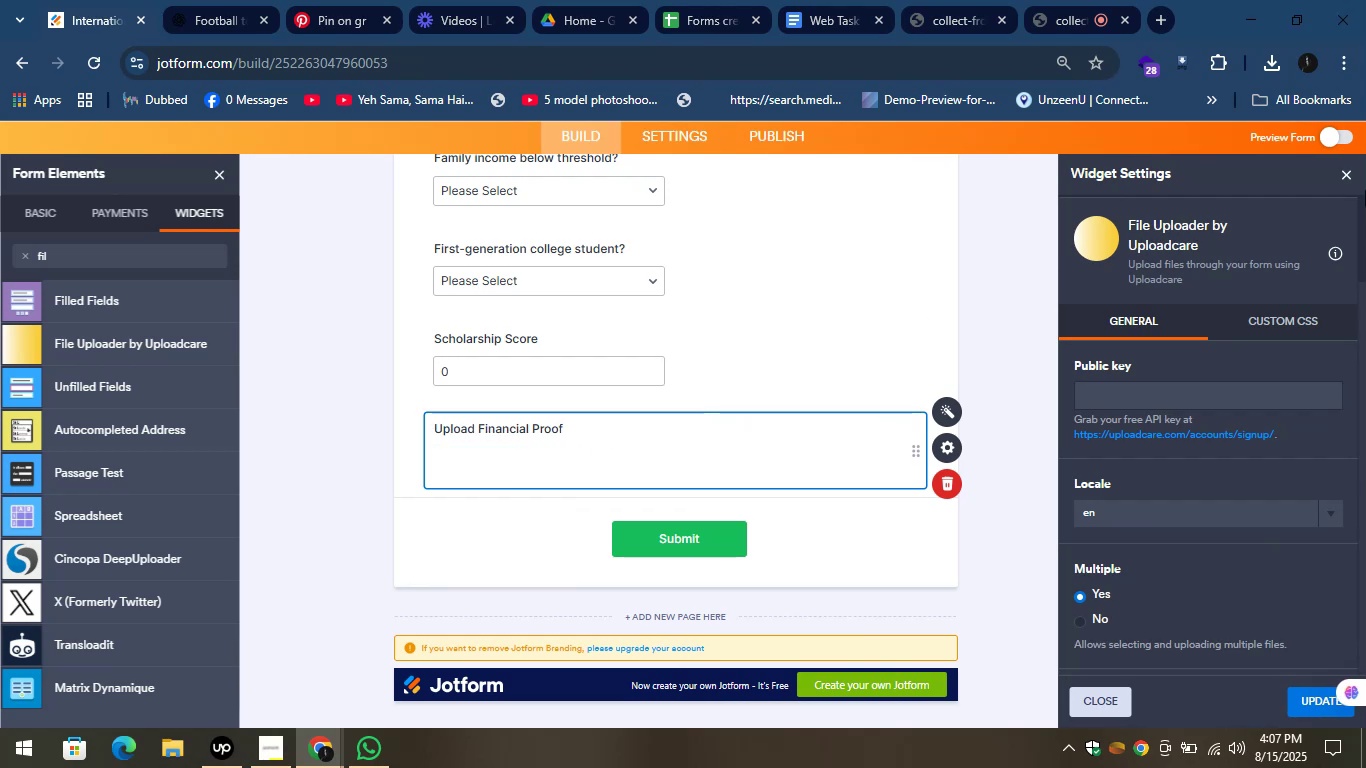 
left_click([1344, 177])
 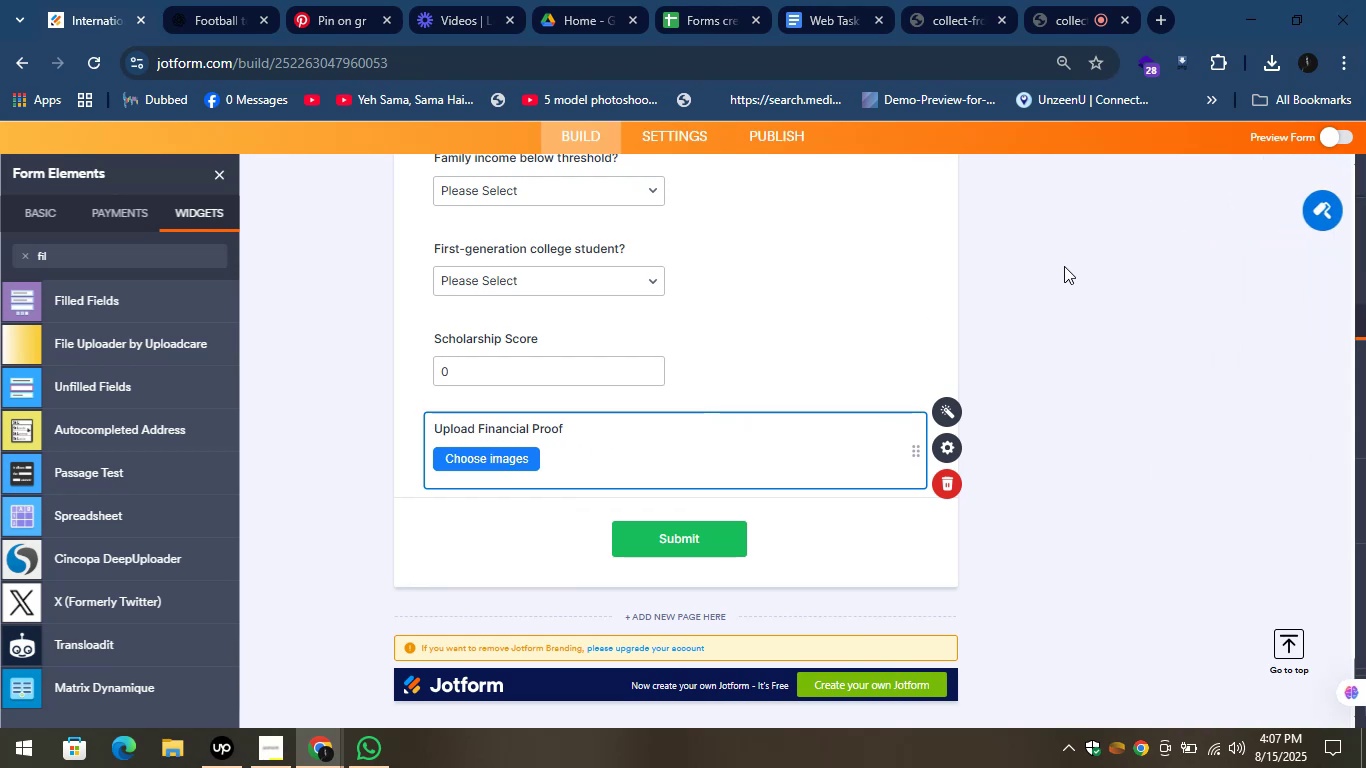 
left_click([1064, 267])
 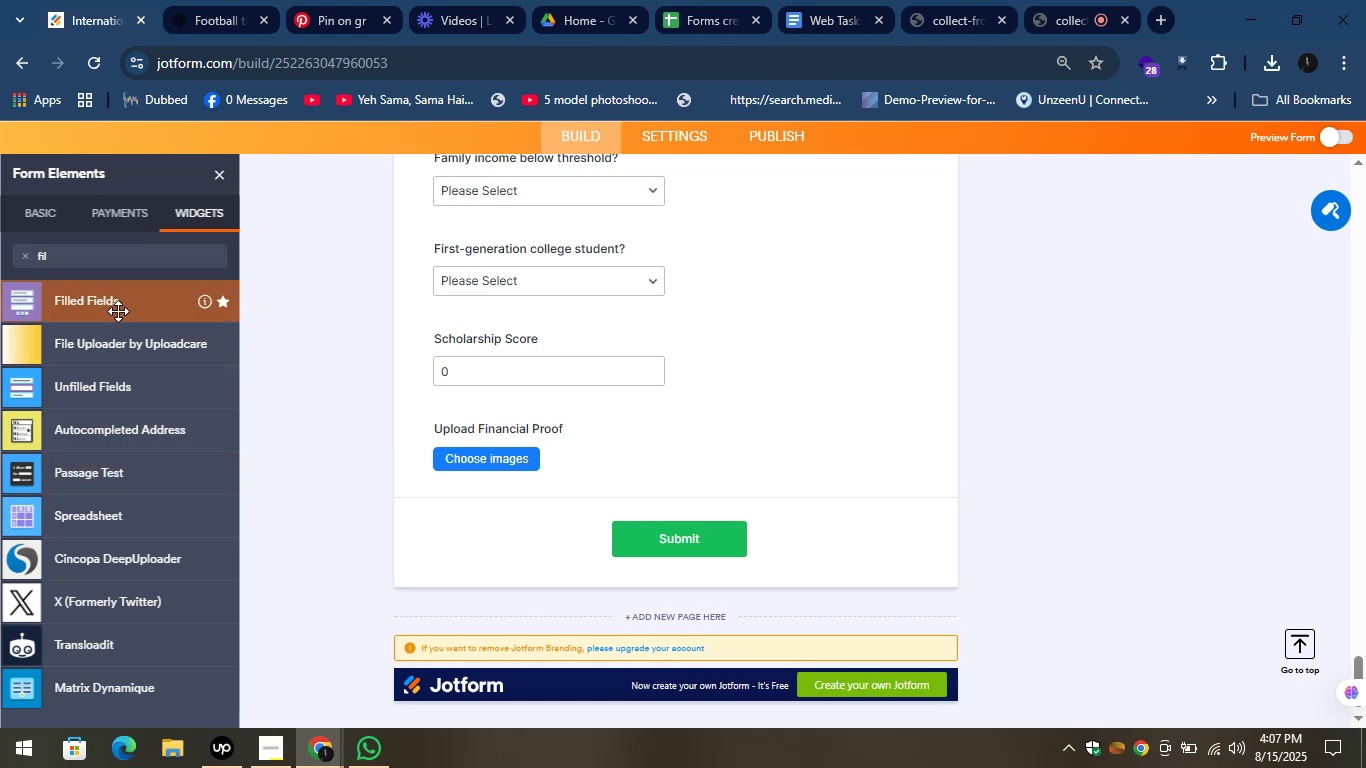 
left_click_drag(start_coordinate=[91, 343], to_coordinate=[502, 508])
 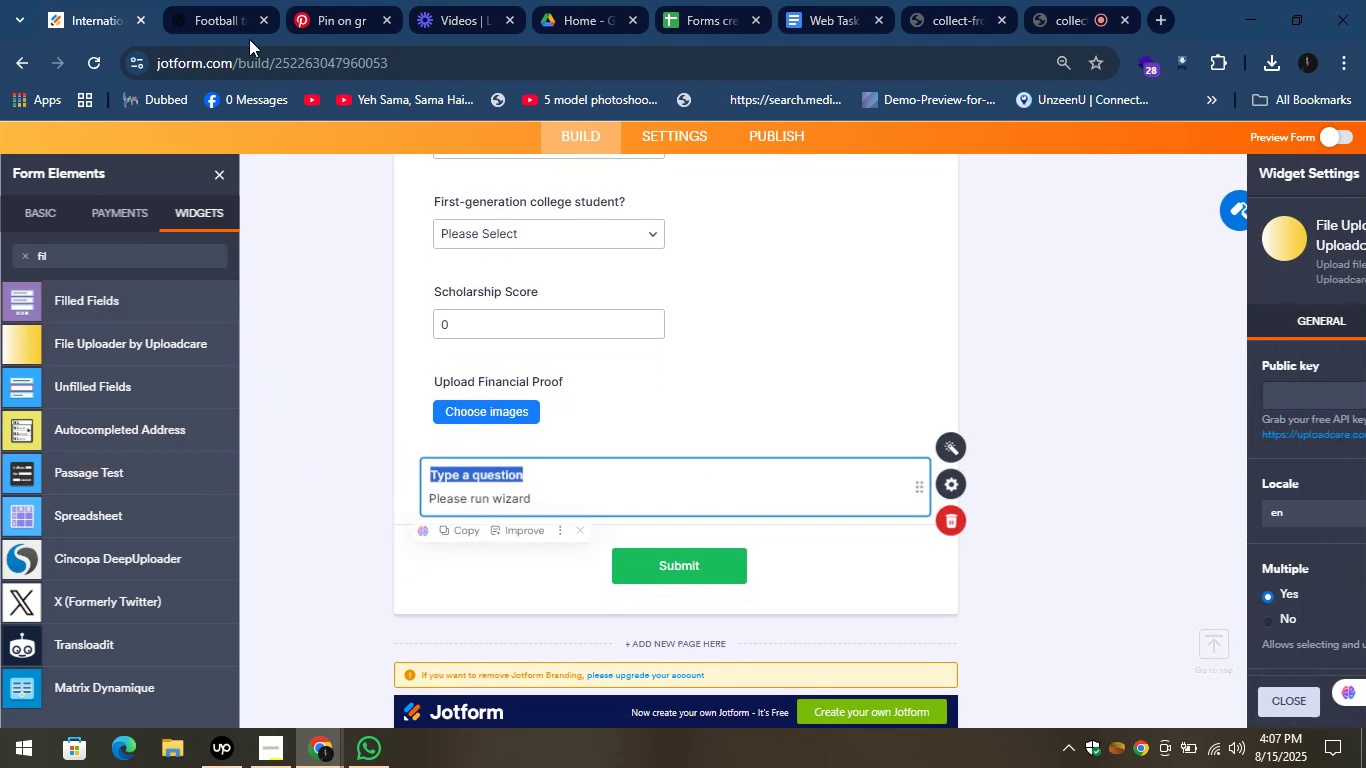 
left_click([199, 0])
 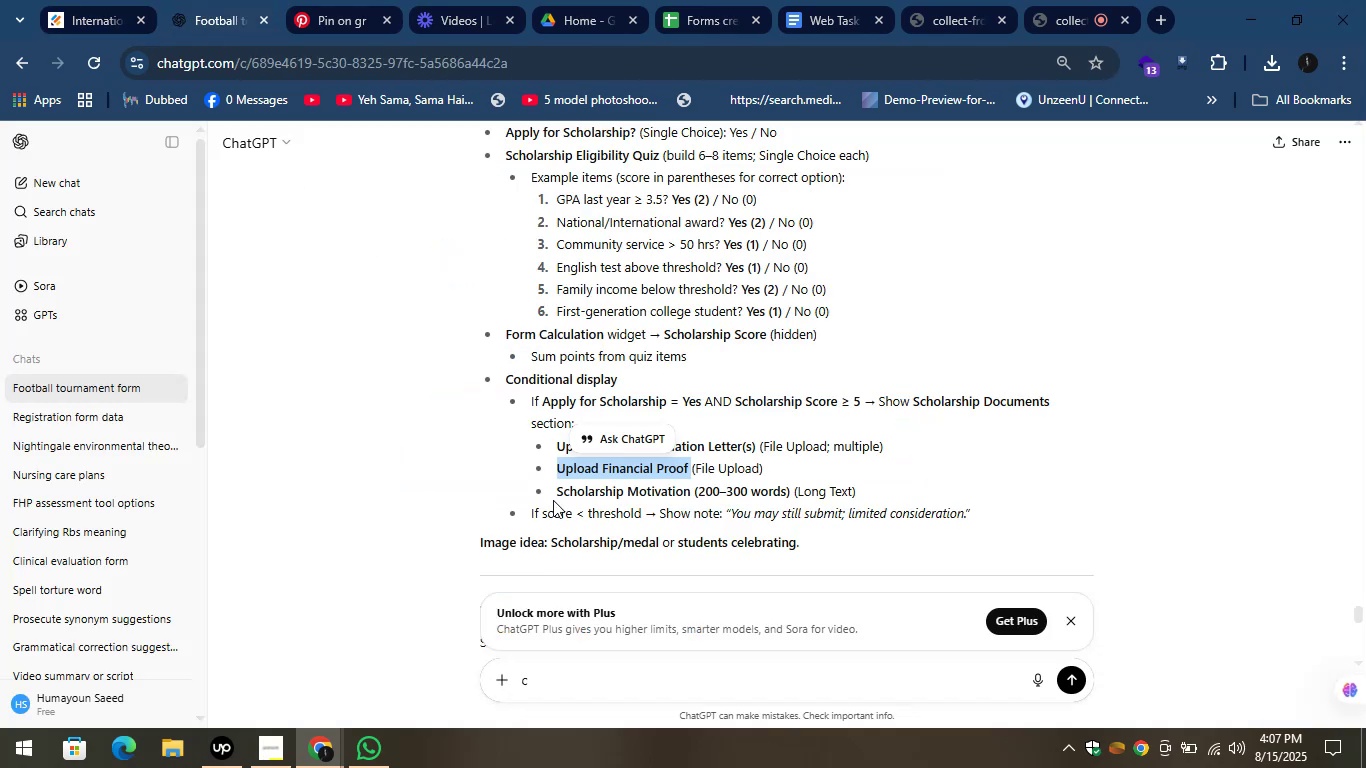 
left_click_drag(start_coordinate=[553, 492], to_coordinate=[690, 500])
 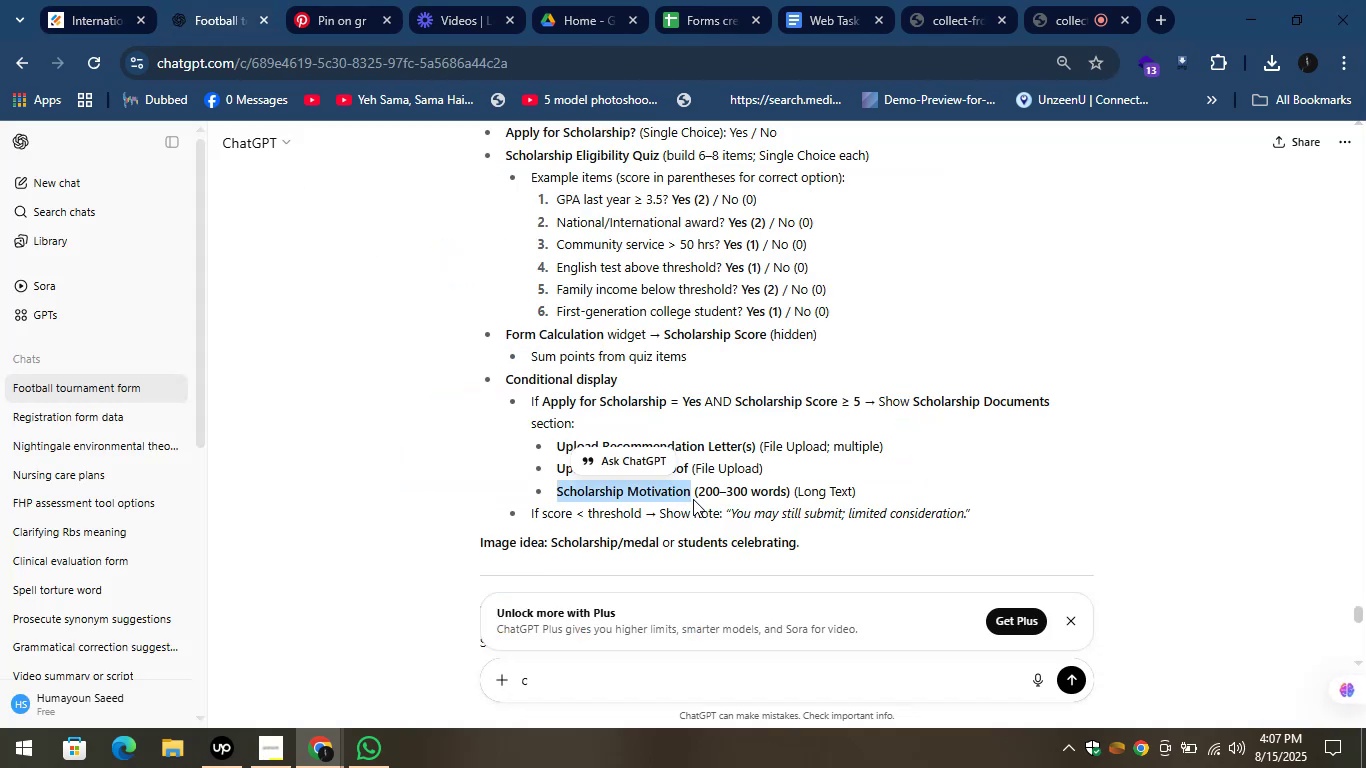 
key(Control+C)
 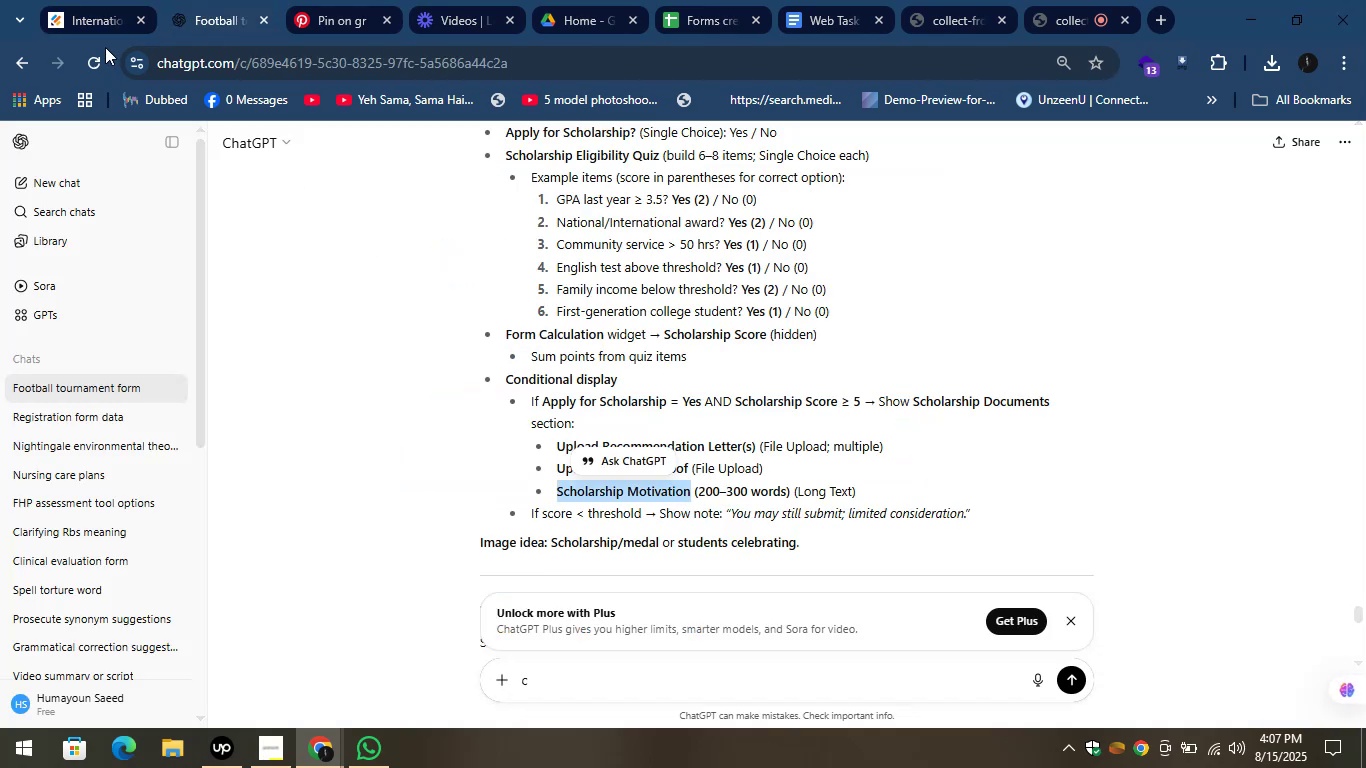 
left_click([83, 0])
 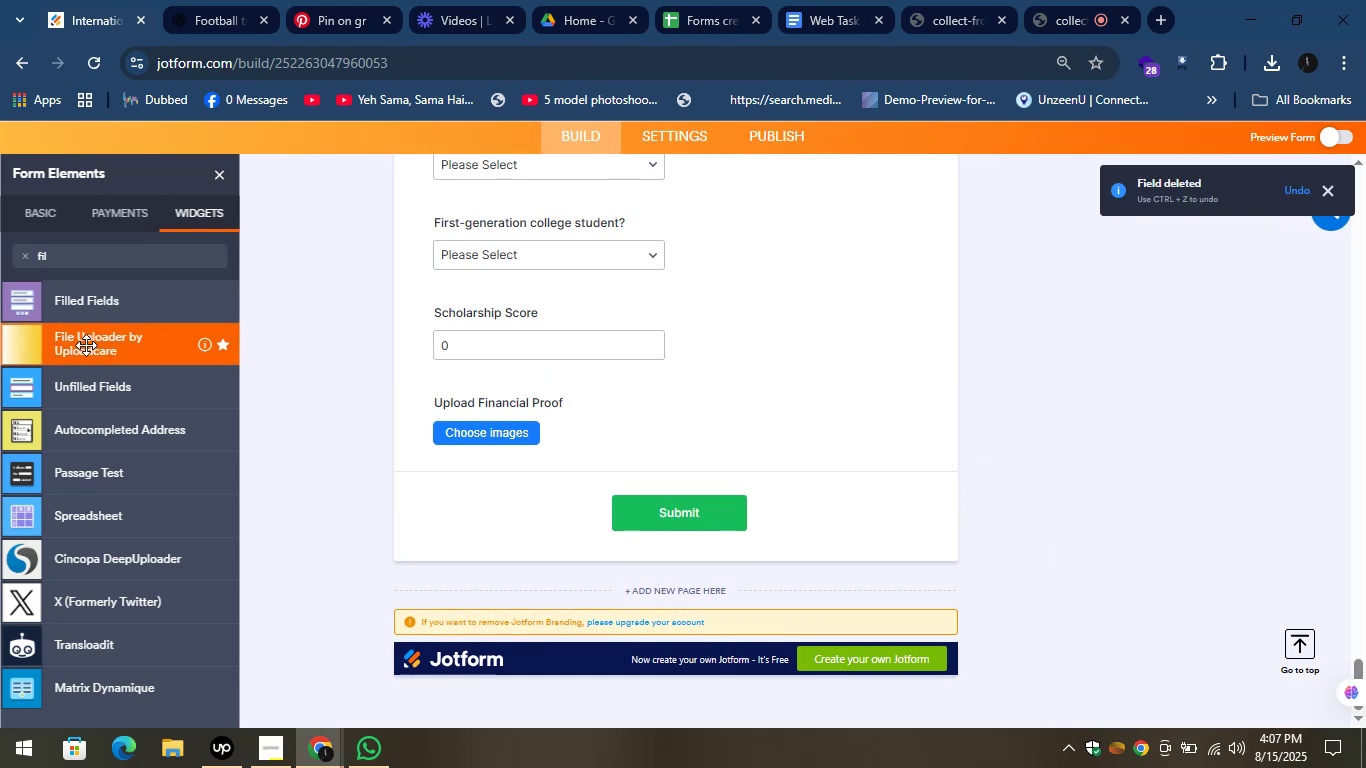 
left_click([29, 206])
 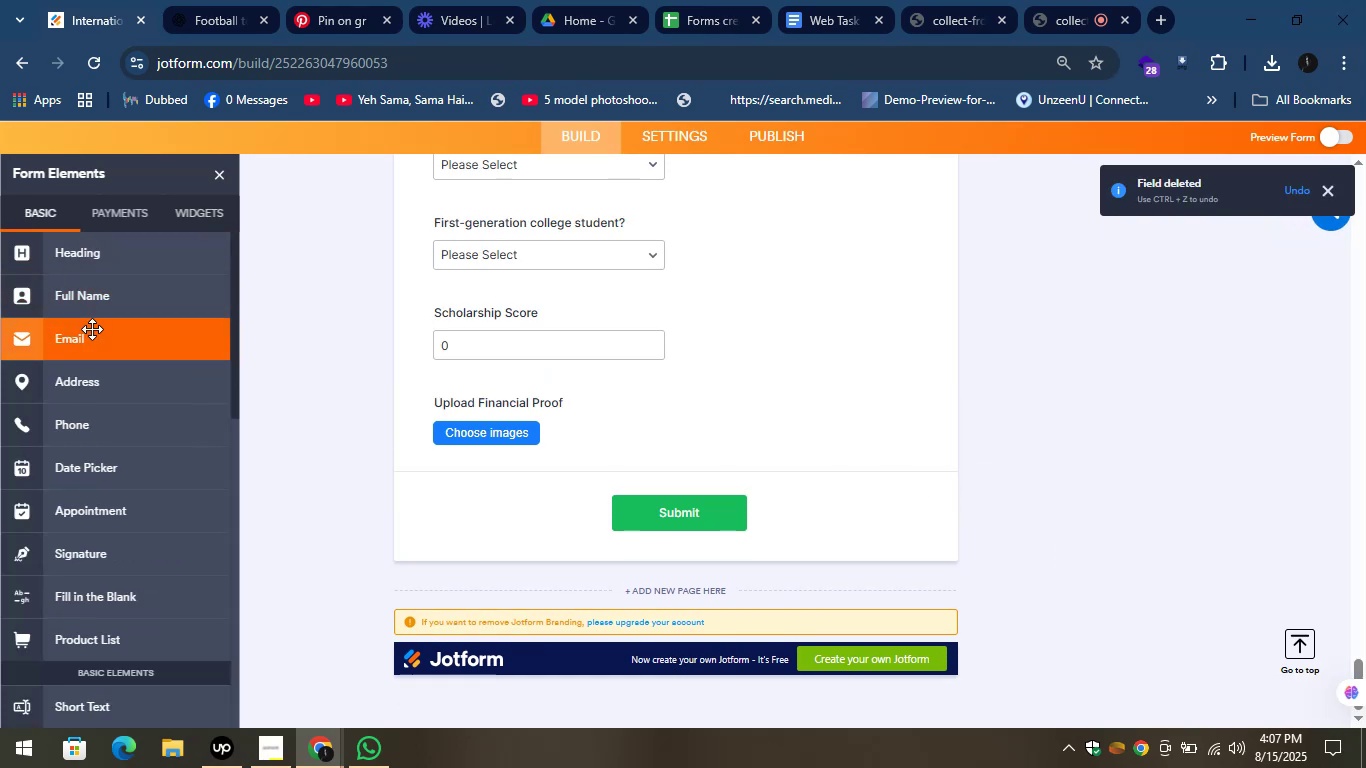 
scroll: coordinate [132, 438], scroll_direction: down, amount: 1.0
 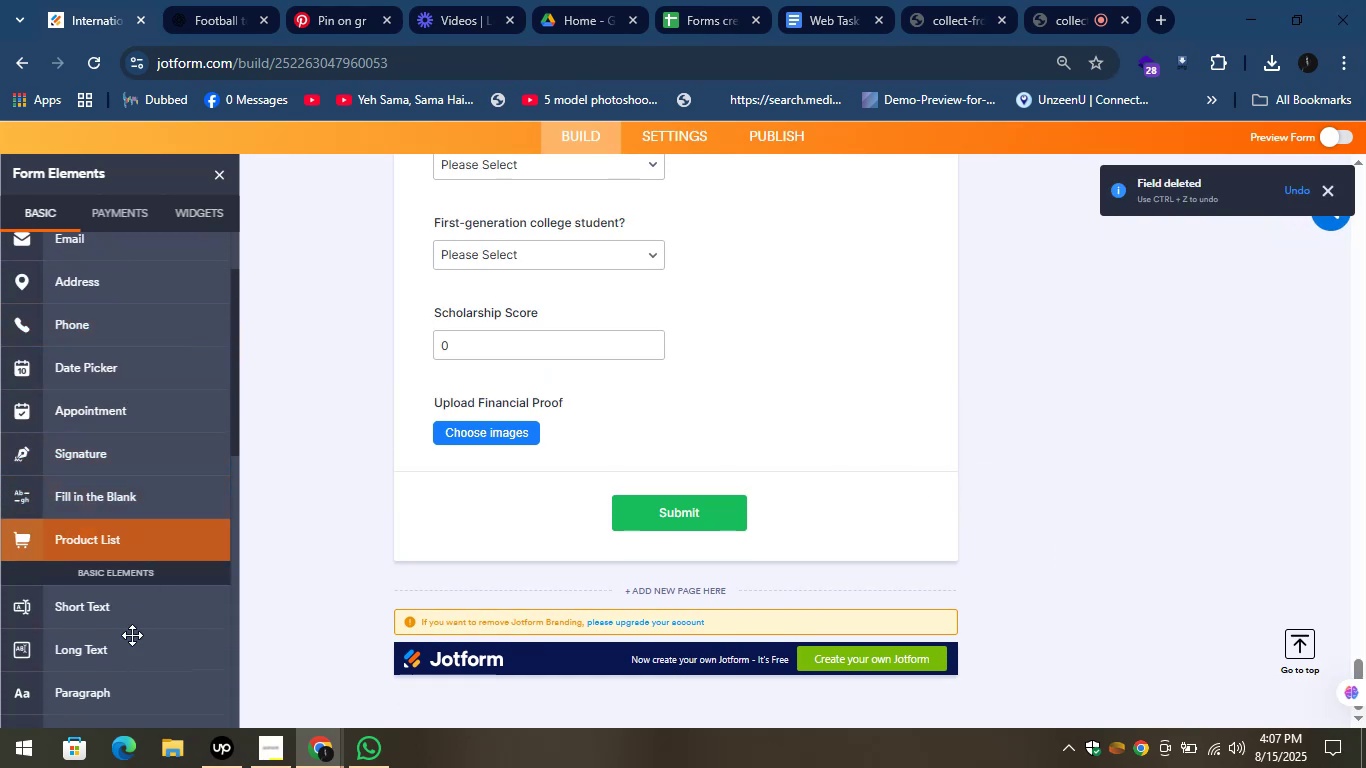 
left_click_drag(start_coordinate=[108, 654], to_coordinate=[522, 438])
 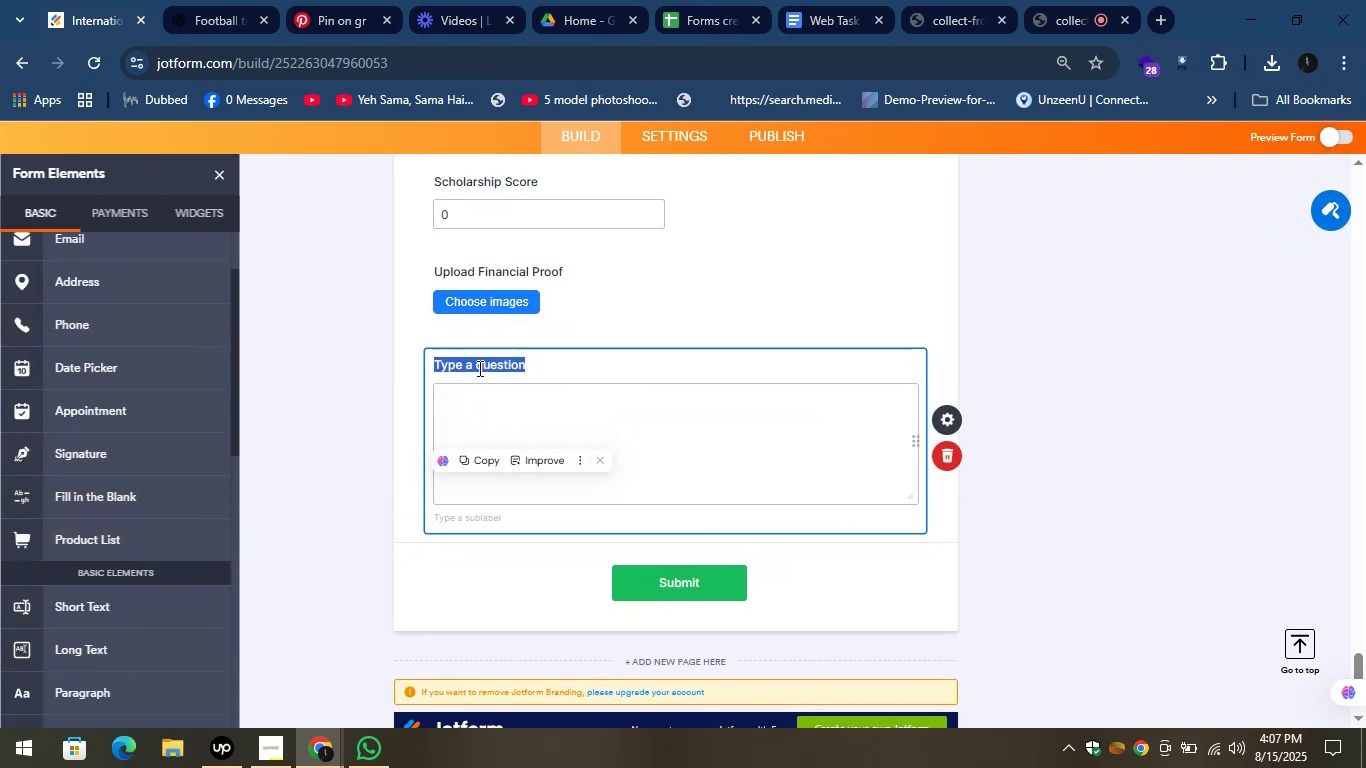 
key(Control+V)
 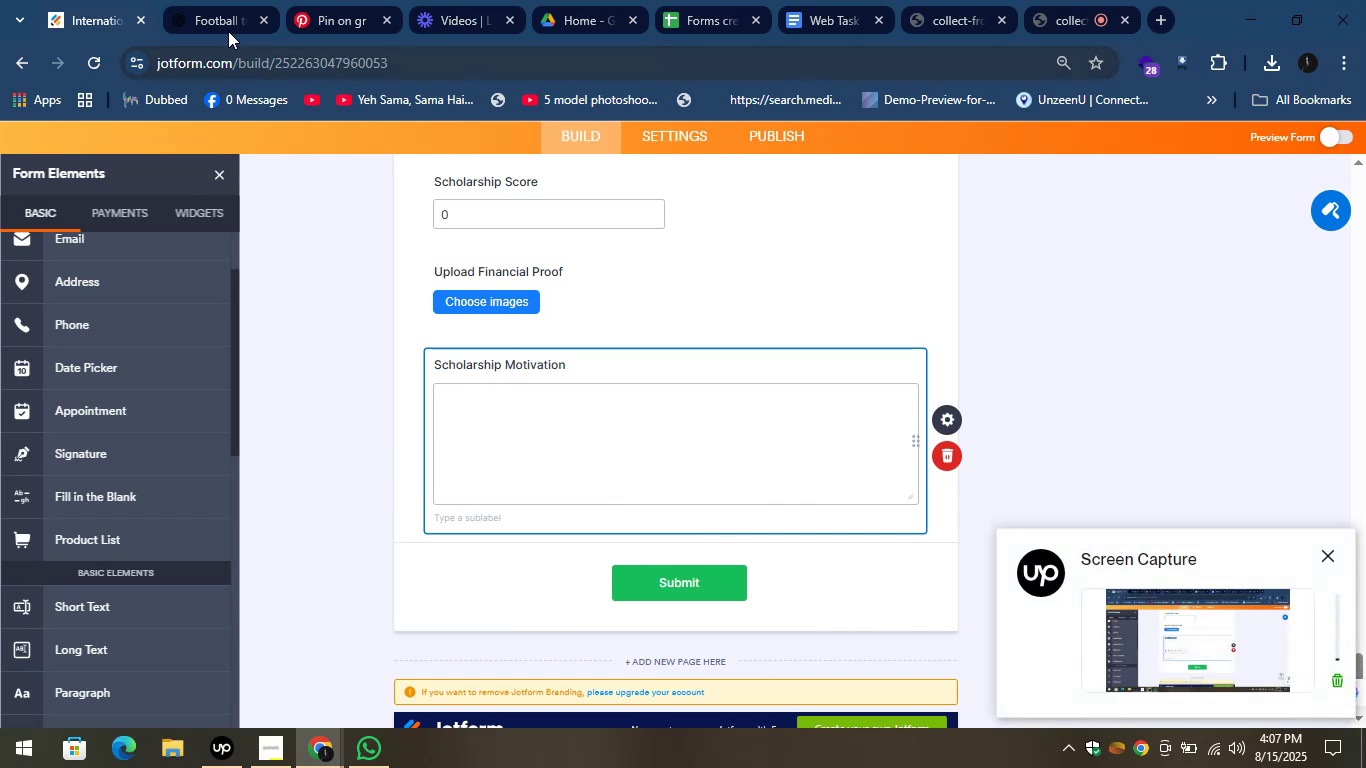 
left_click([211, 15])
 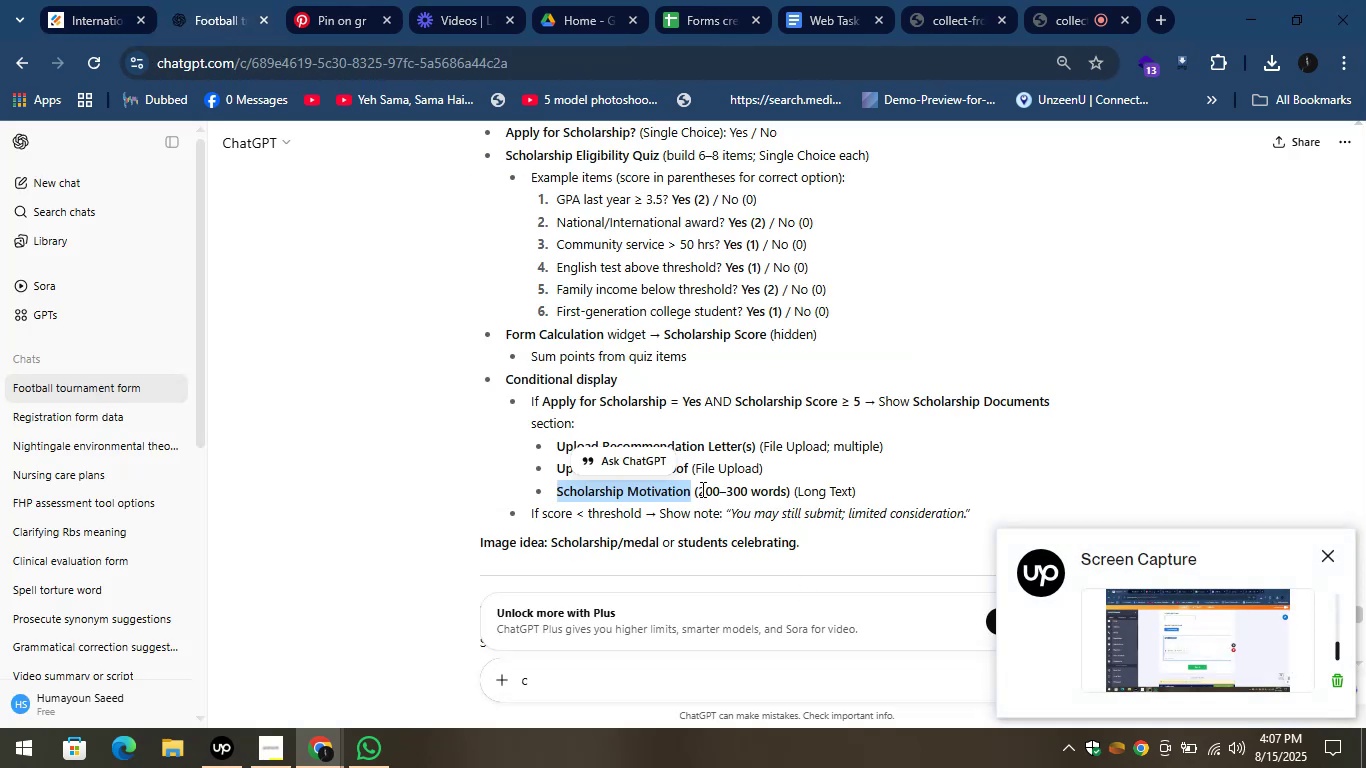 
left_click_drag(start_coordinate=[694, 489], to_coordinate=[791, 488])
 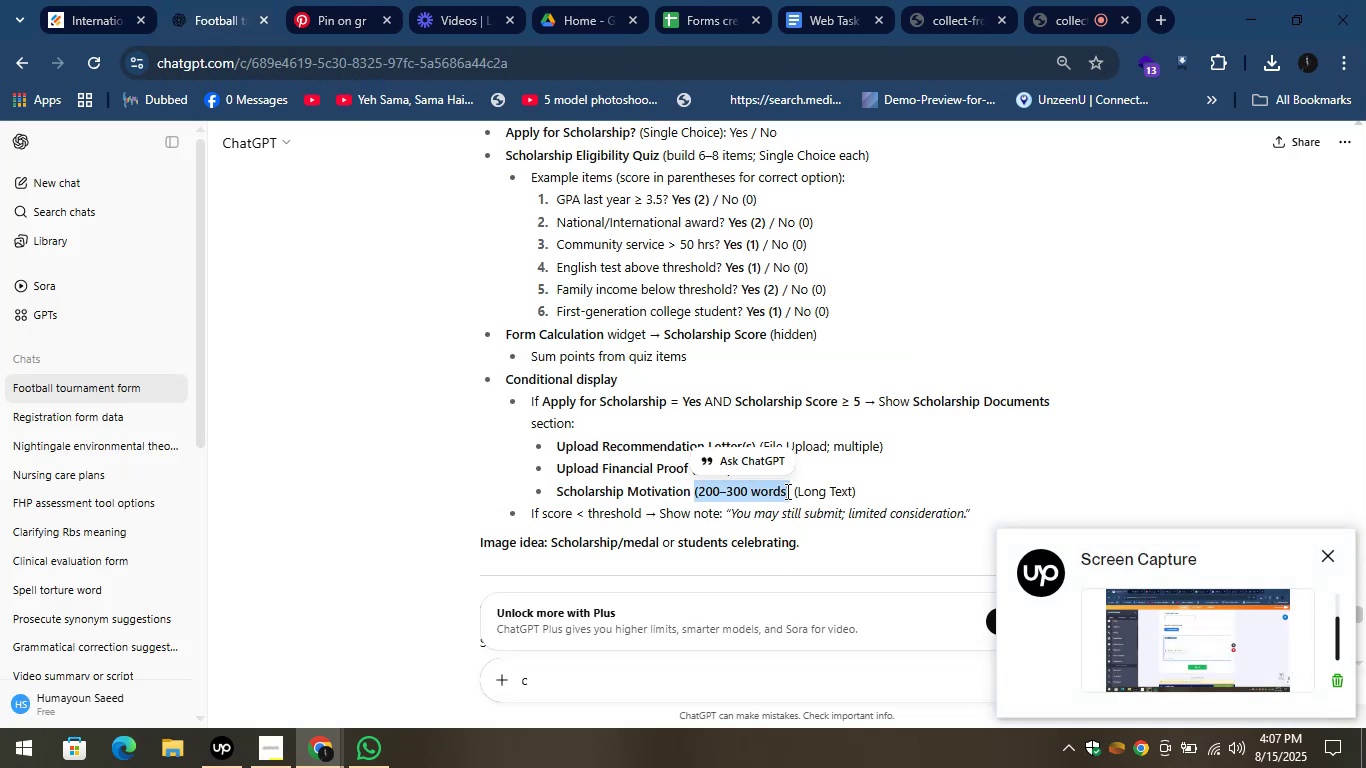 
key(Control+C)
 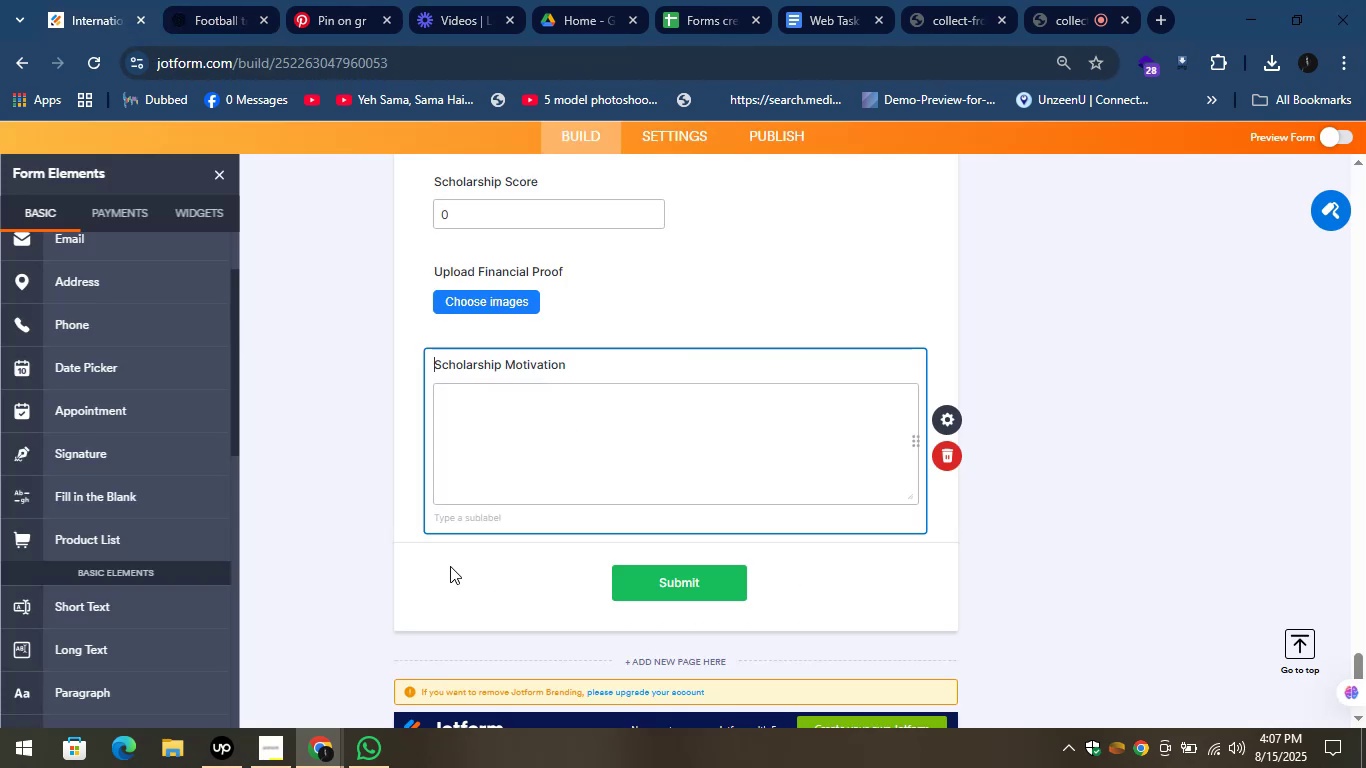 
left_click([459, 522])
 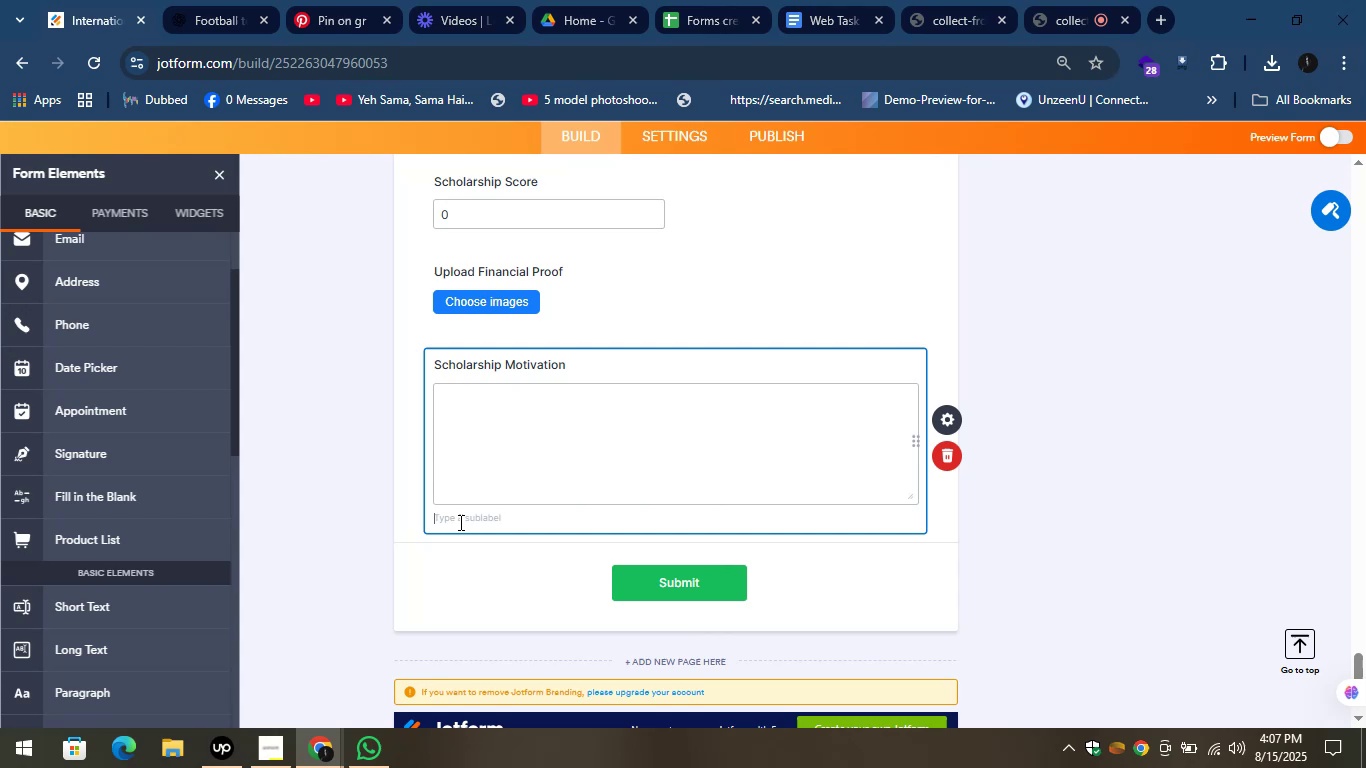 
key(Control+V)
 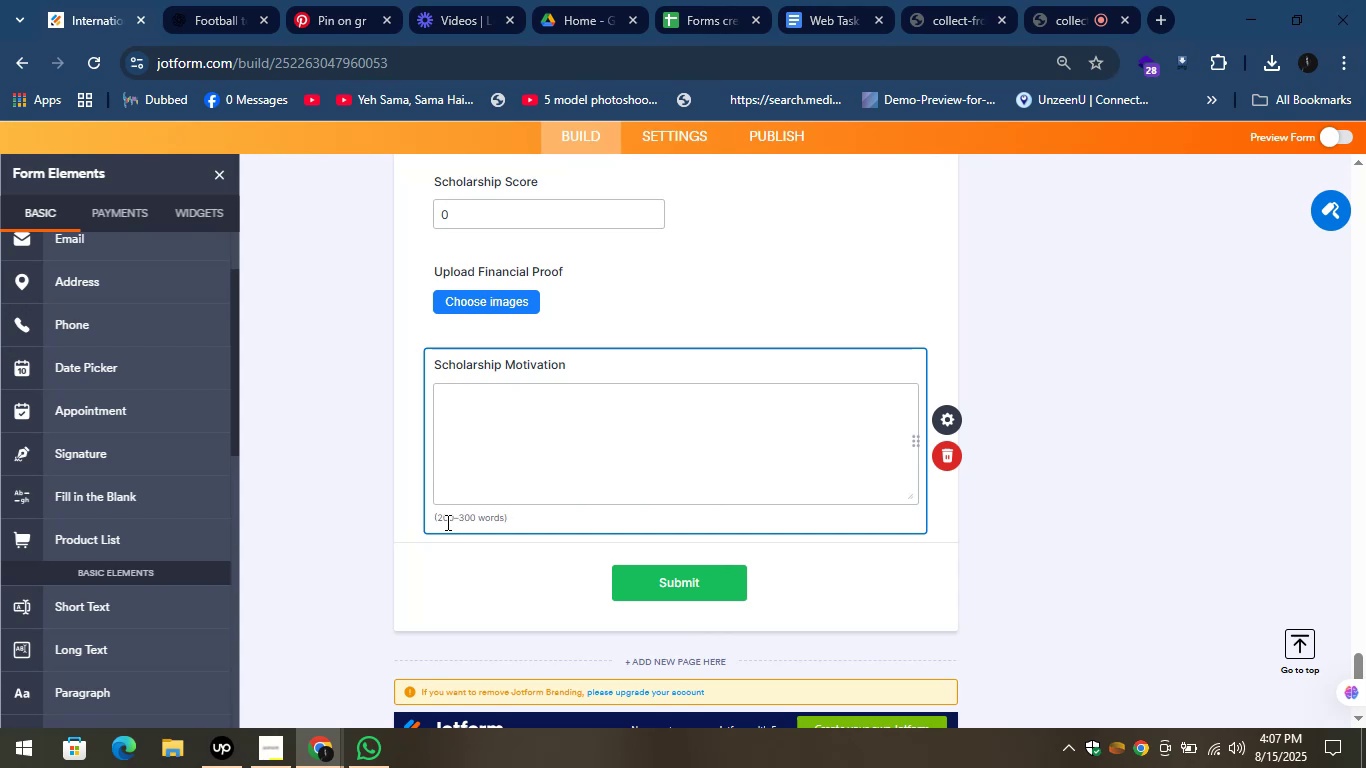 
wait(9.03)
 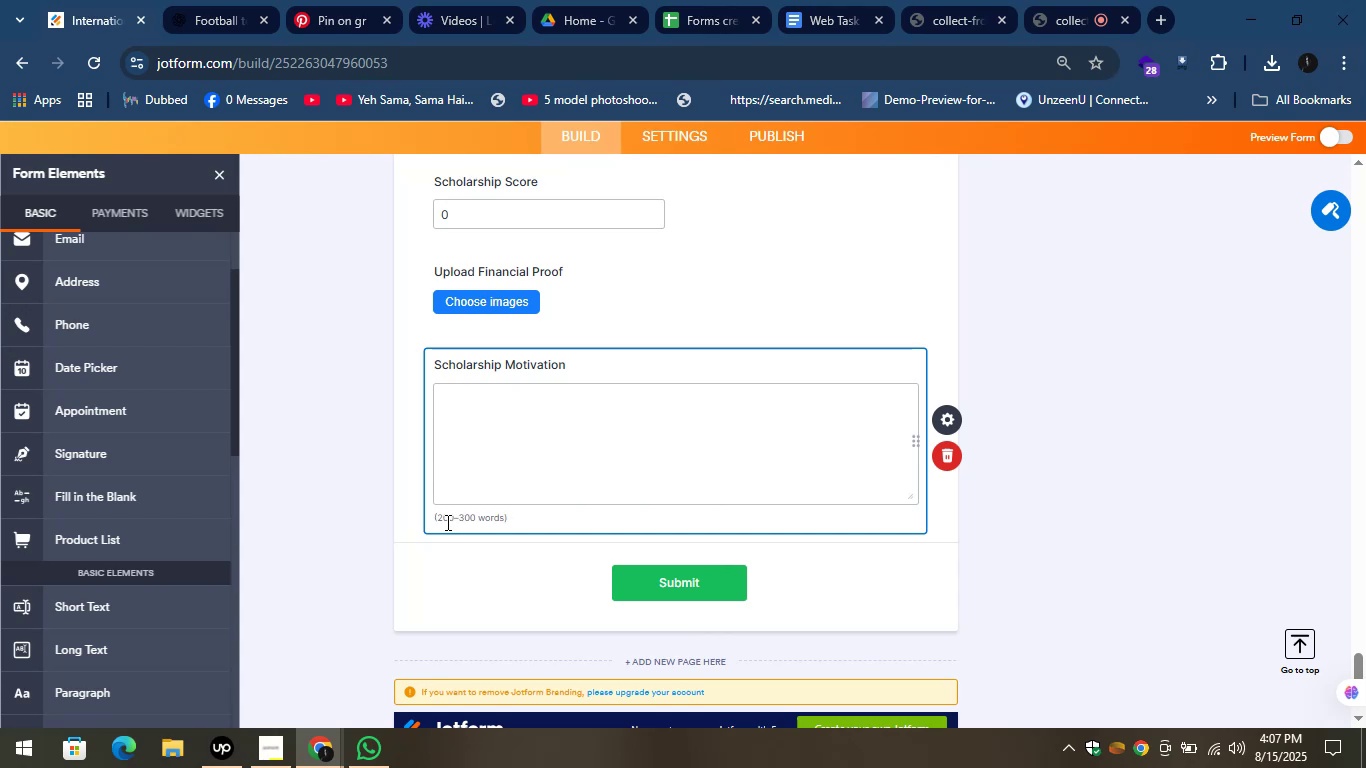 
left_click([203, 0])
 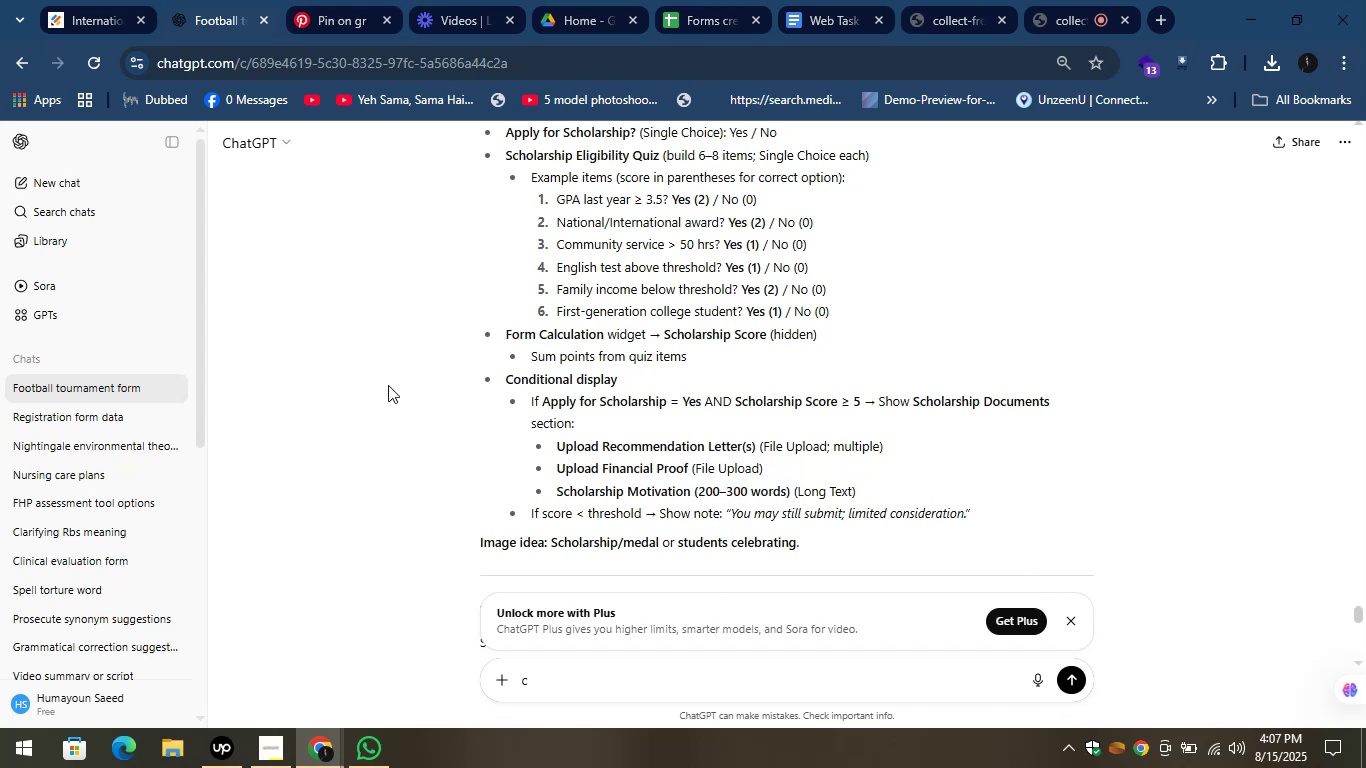 
scroll: coordinate [388, 385], scroll_direction: down, amount: 2.0
 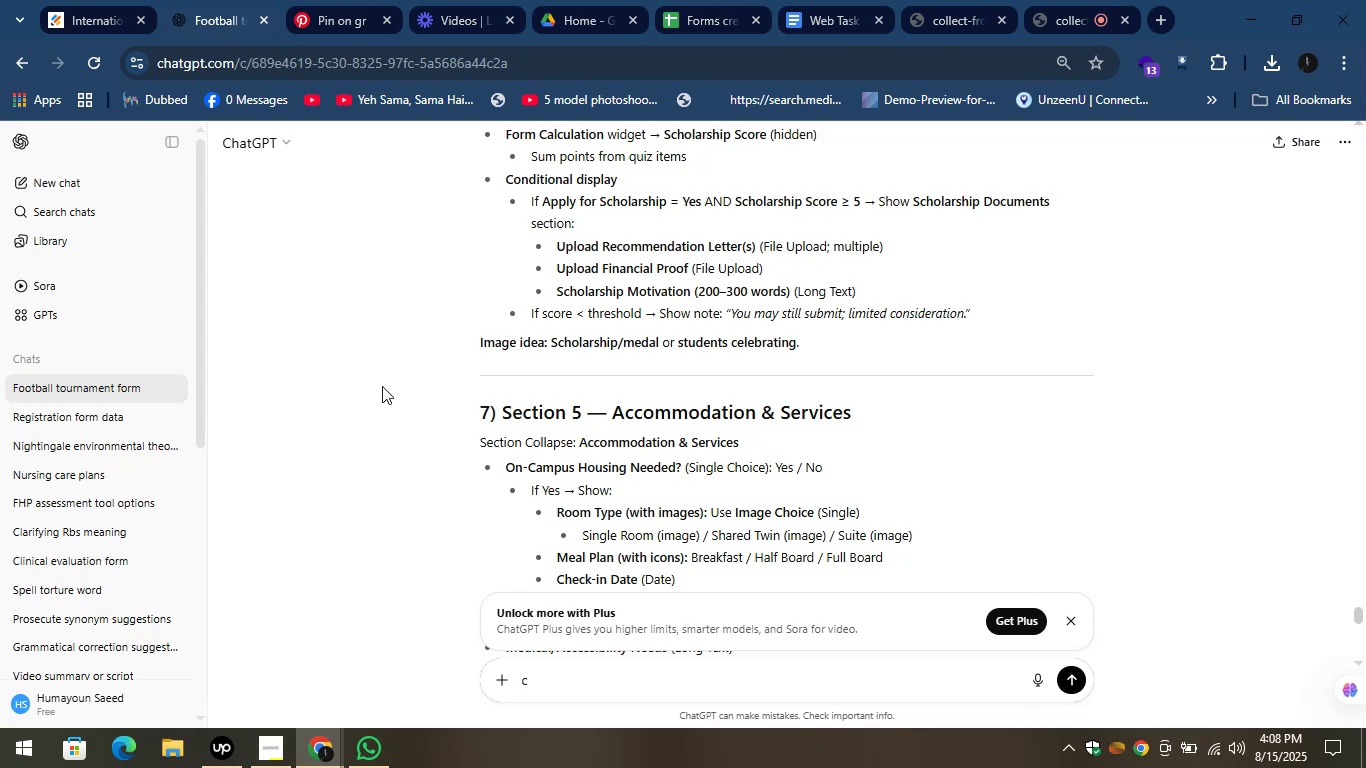 
wait(5.94)
 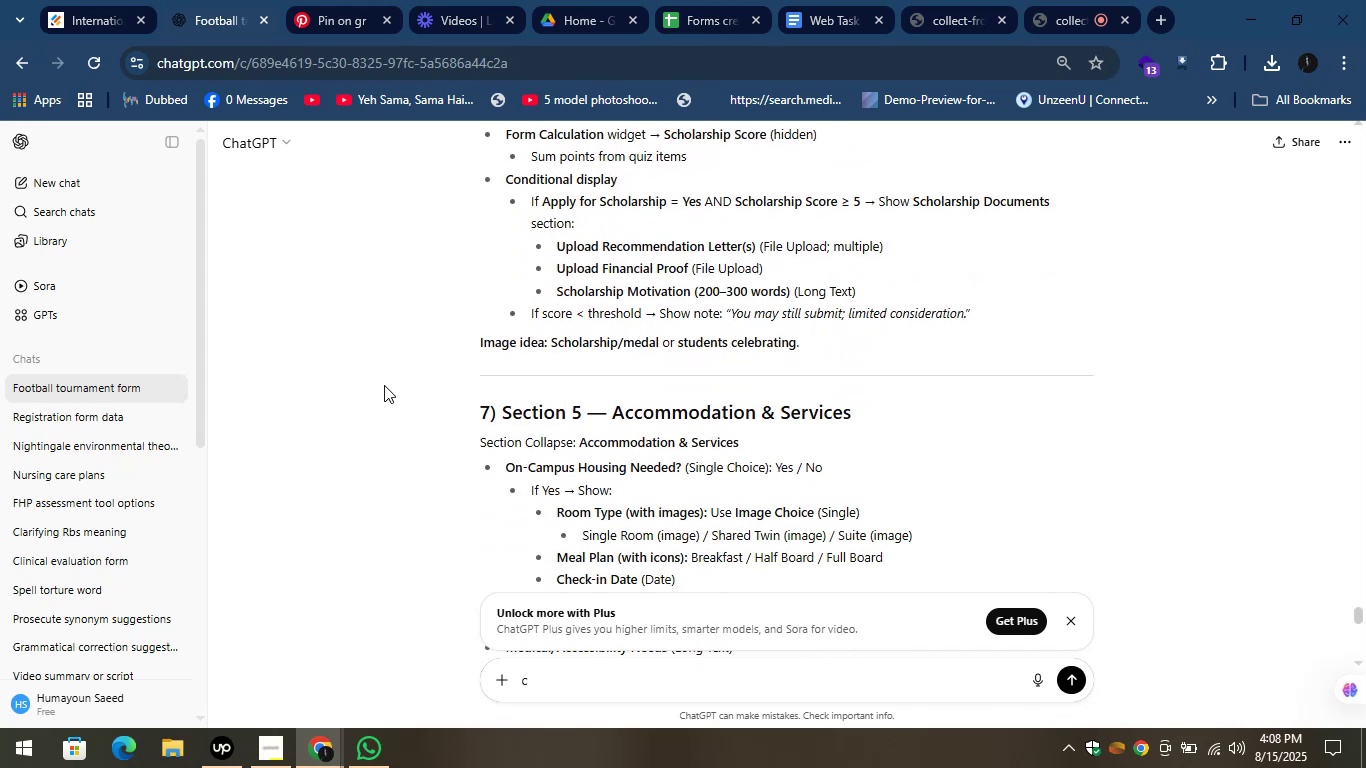 
scroll: coordinate [382, 386], scroll_direction: down, amount: 1.0
 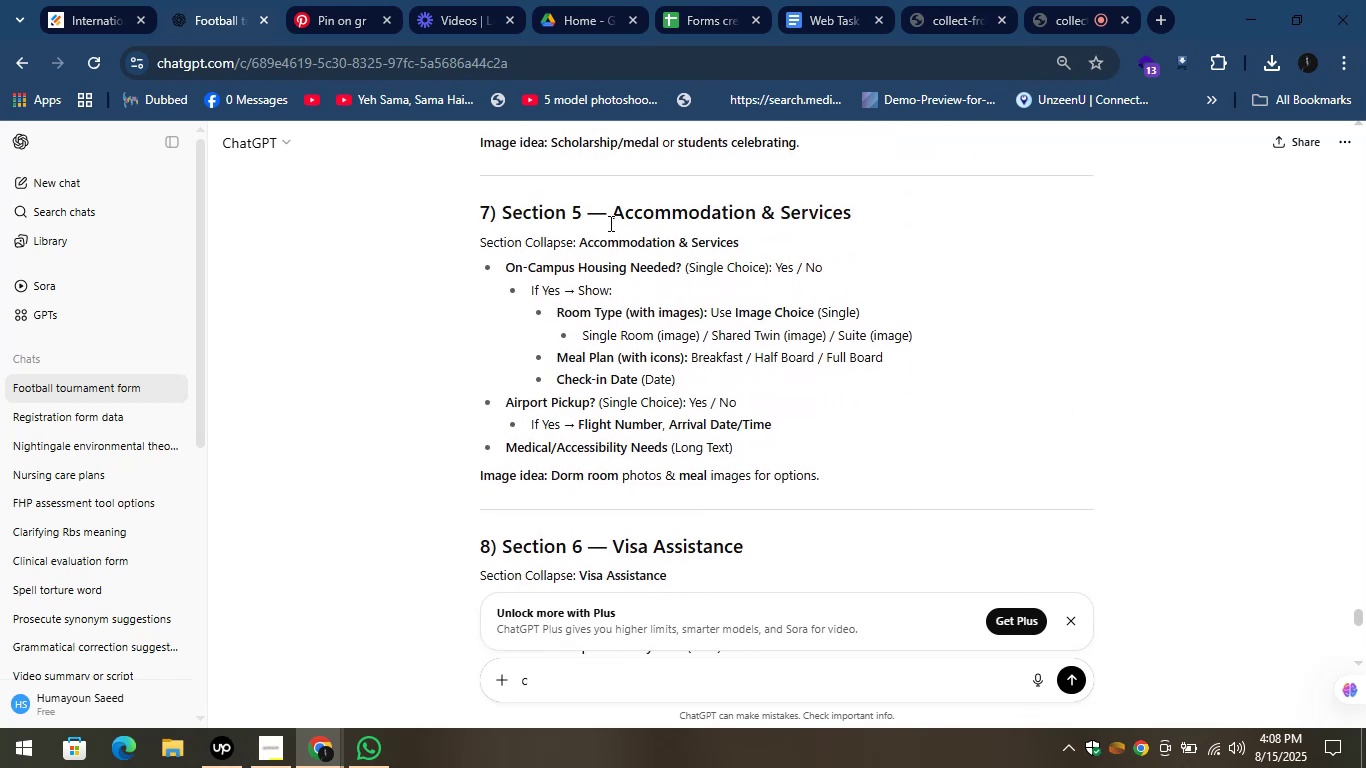 
wait(5.1)
 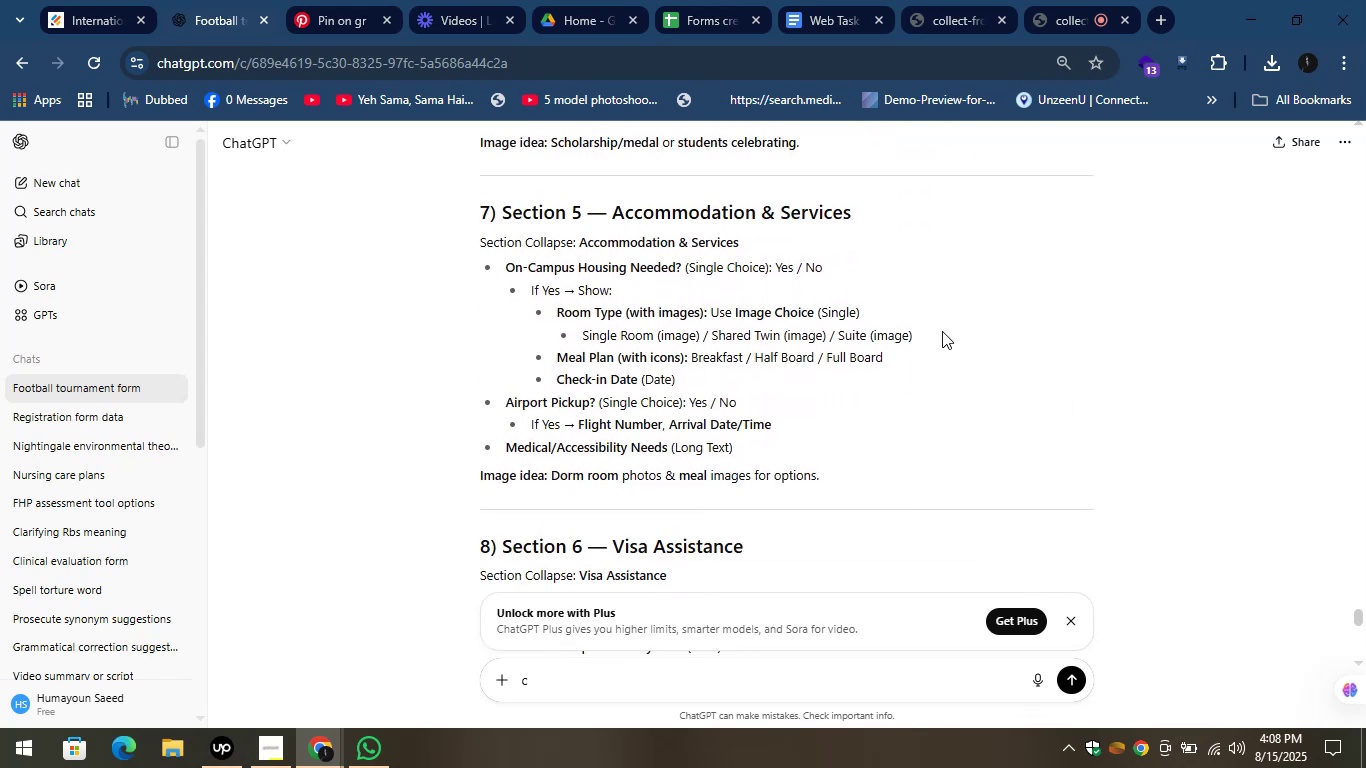 
left_click_drag(start_coordinate=[578, 245], to_coordinate=[745, 250])
 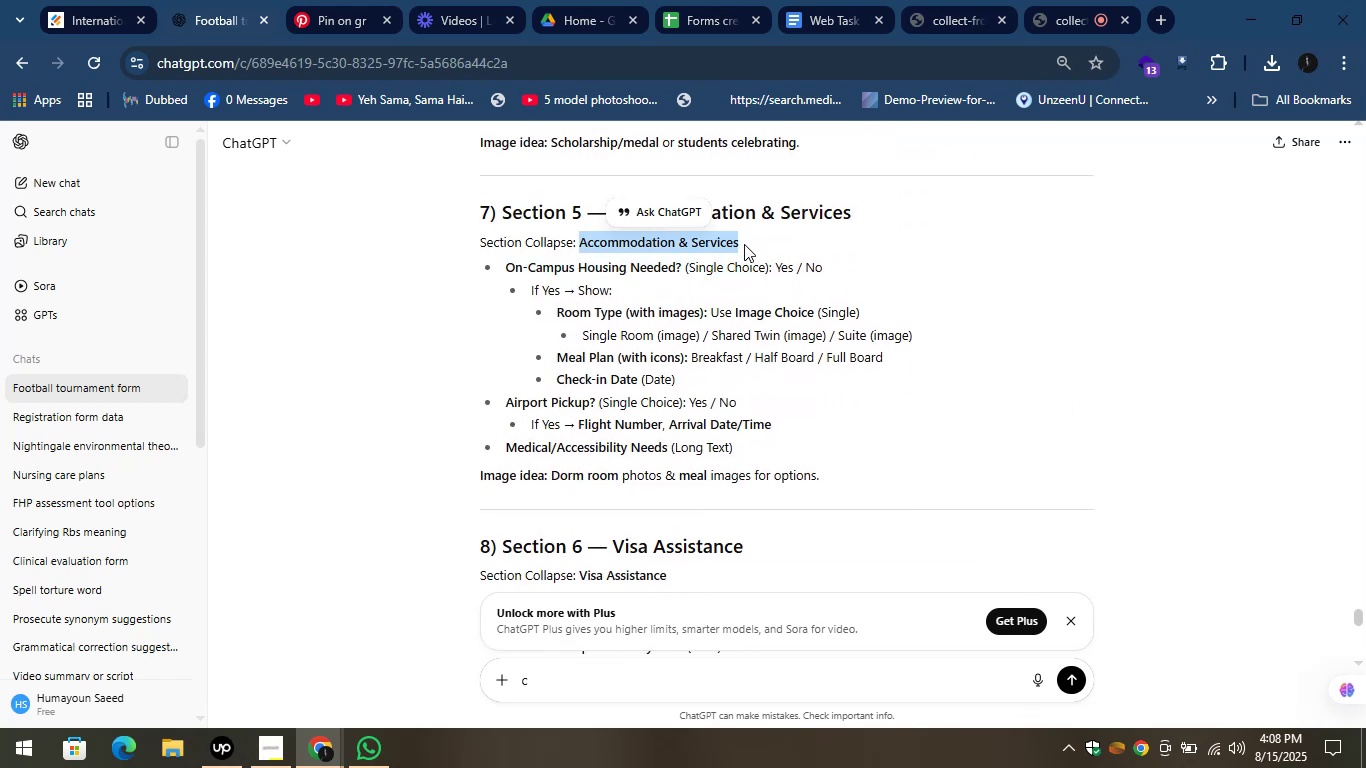 
key(Control+C)
 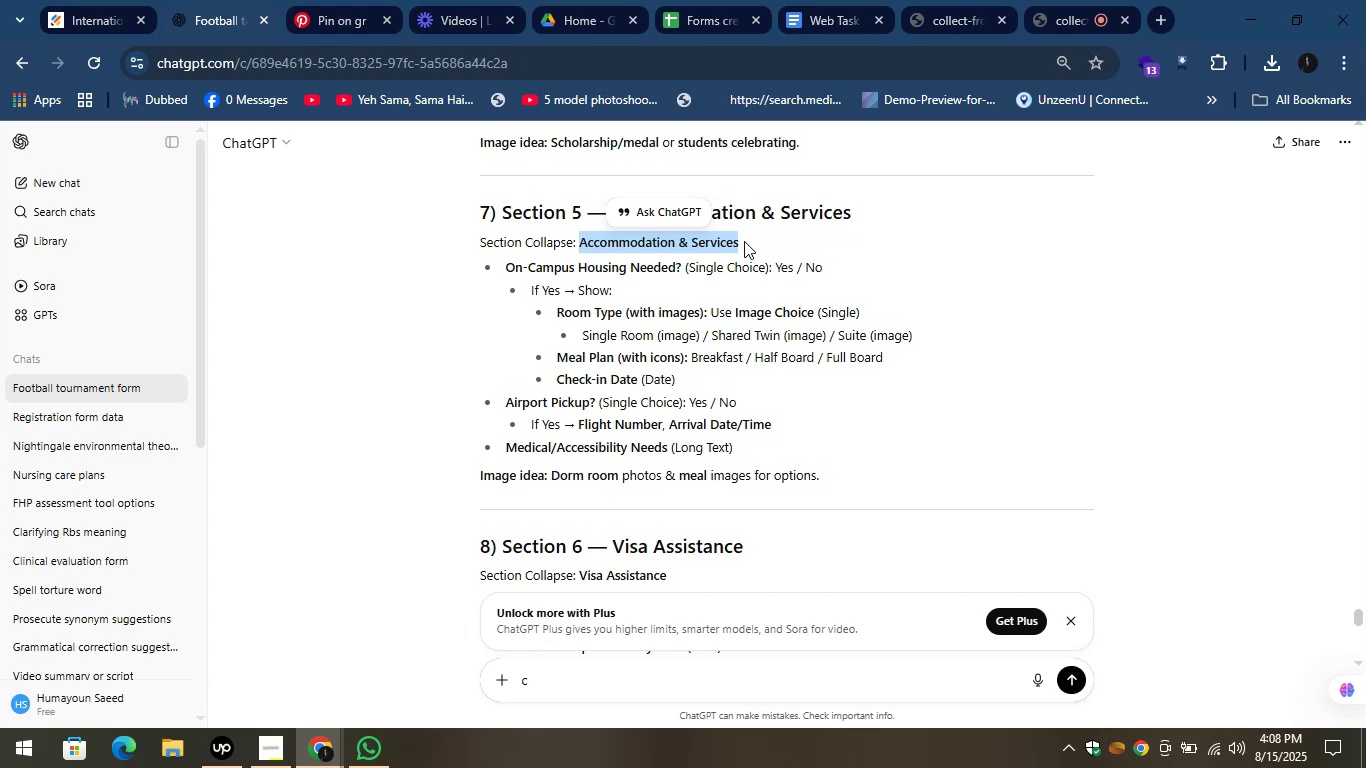 
key(Control+C)
 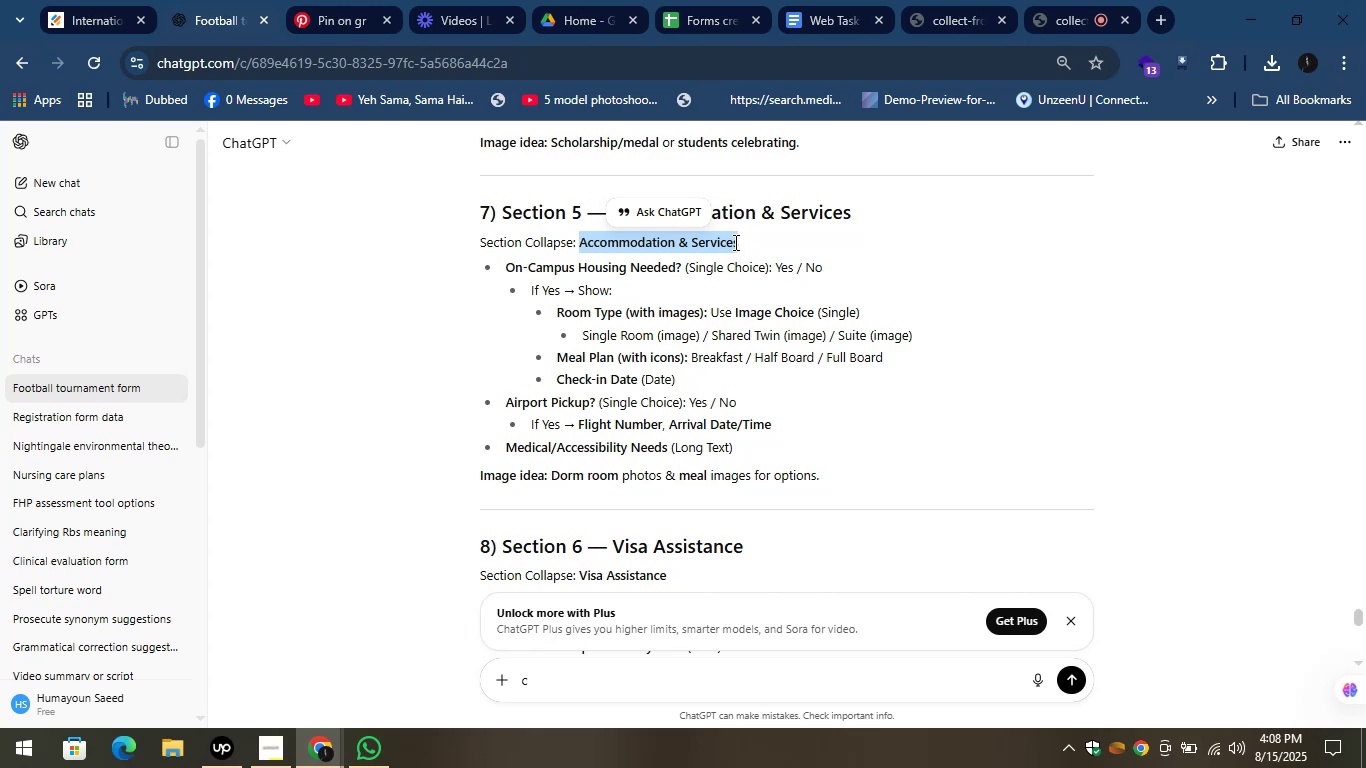 
wait(12.61)
 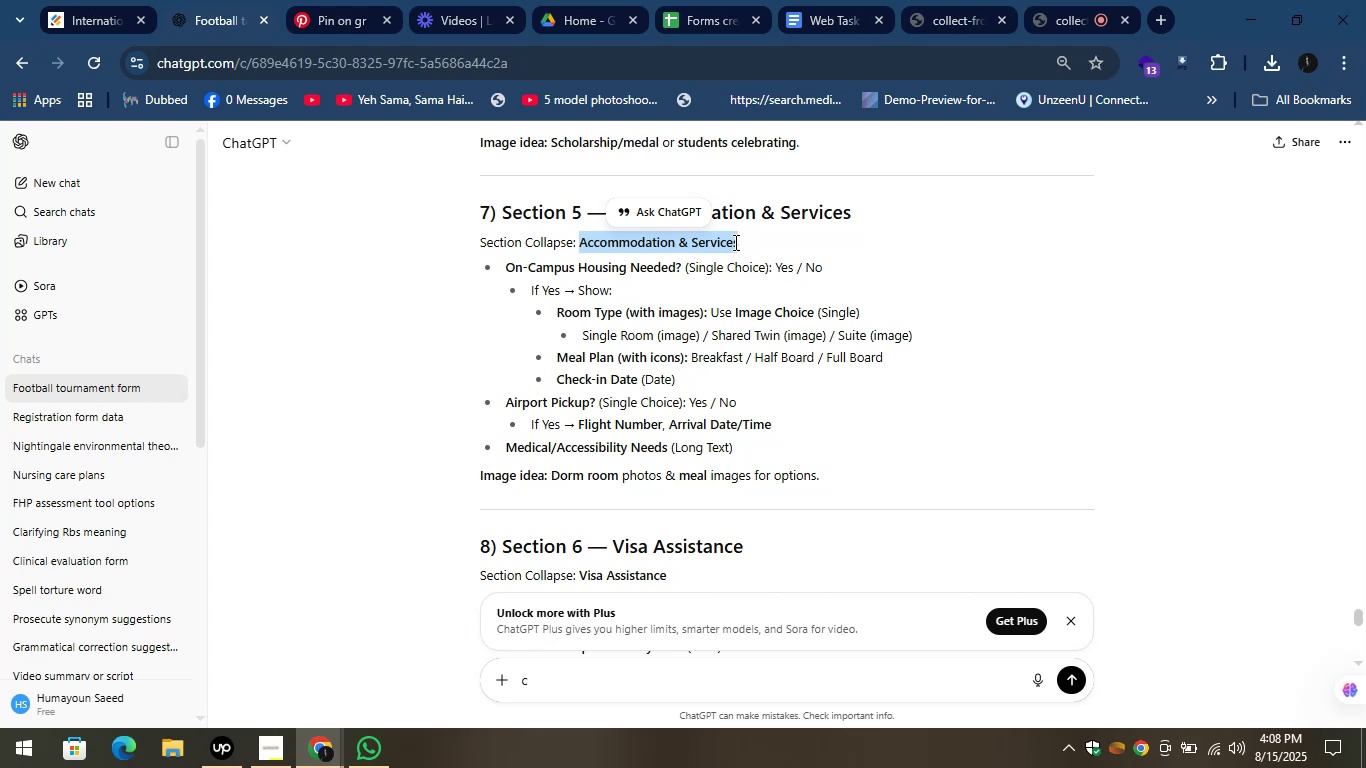 
right_click([626, 243])
 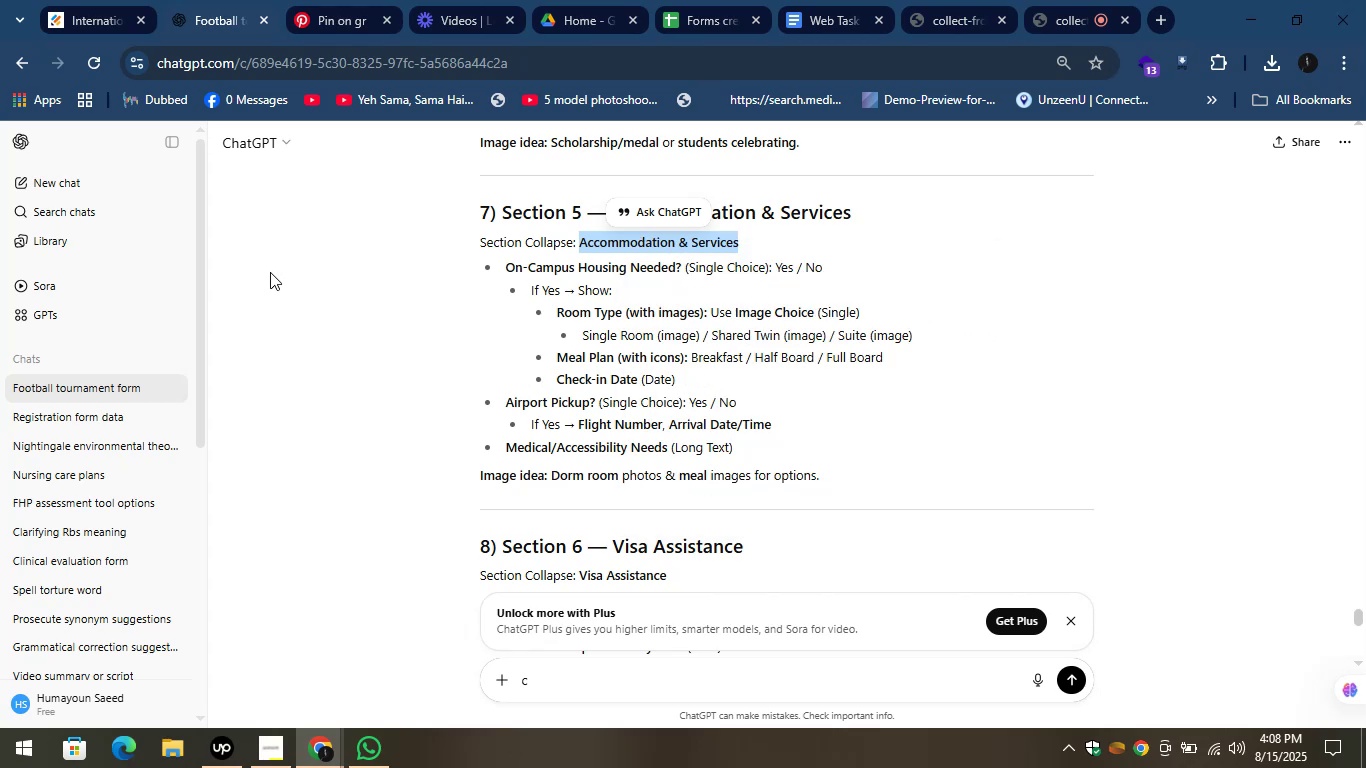 
mouse_move([89, 30])
 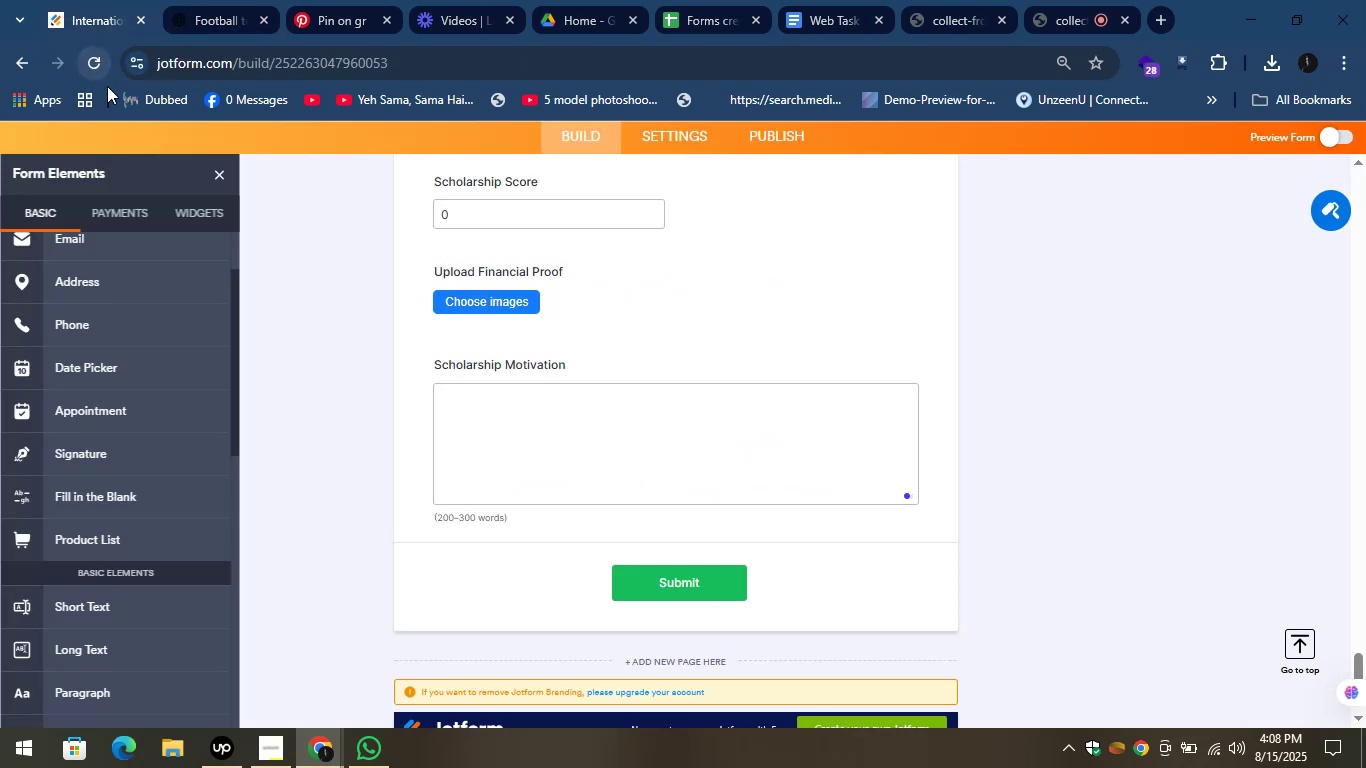 
scroll: coordinate [80, 341], scroll_direction: up, amount: 4.0
 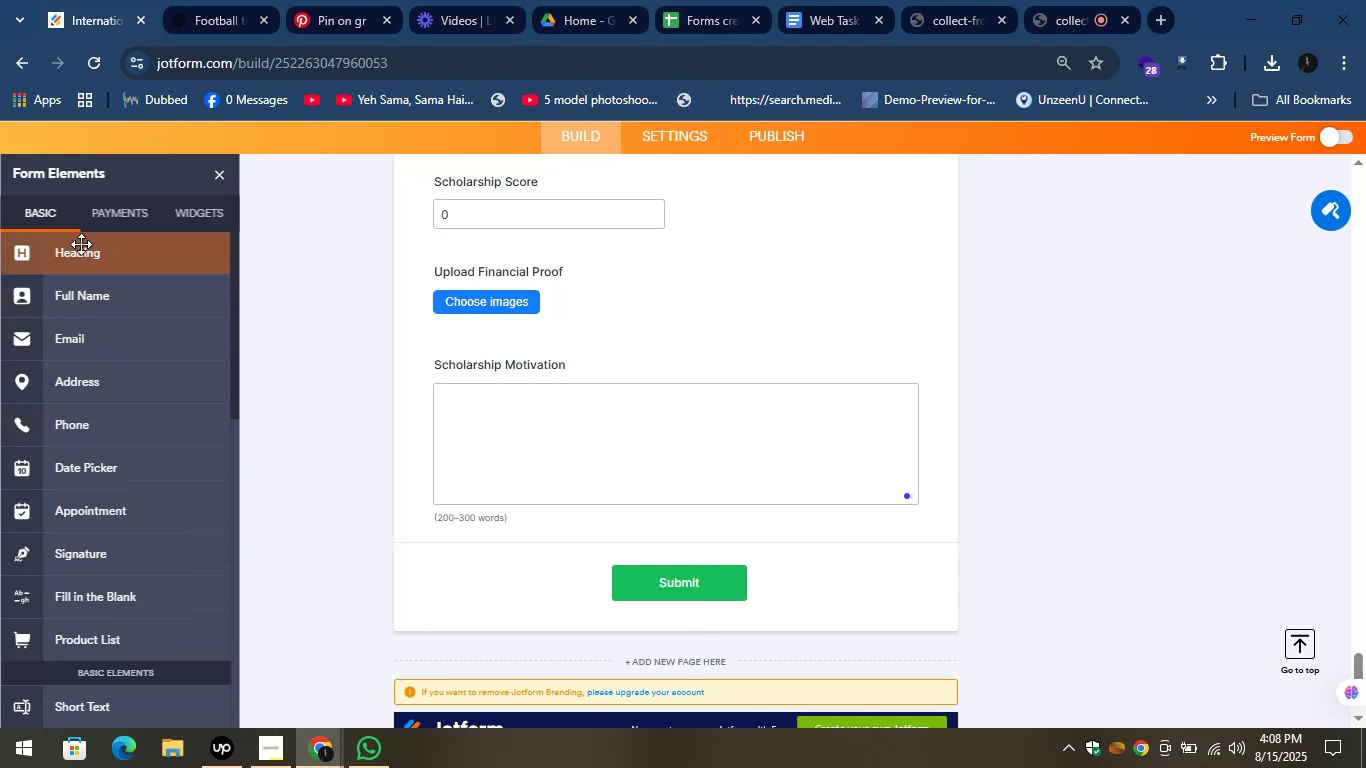 
left_click_drag(start_coordinate=[77, 257], to_coordinate=[526, 541])
 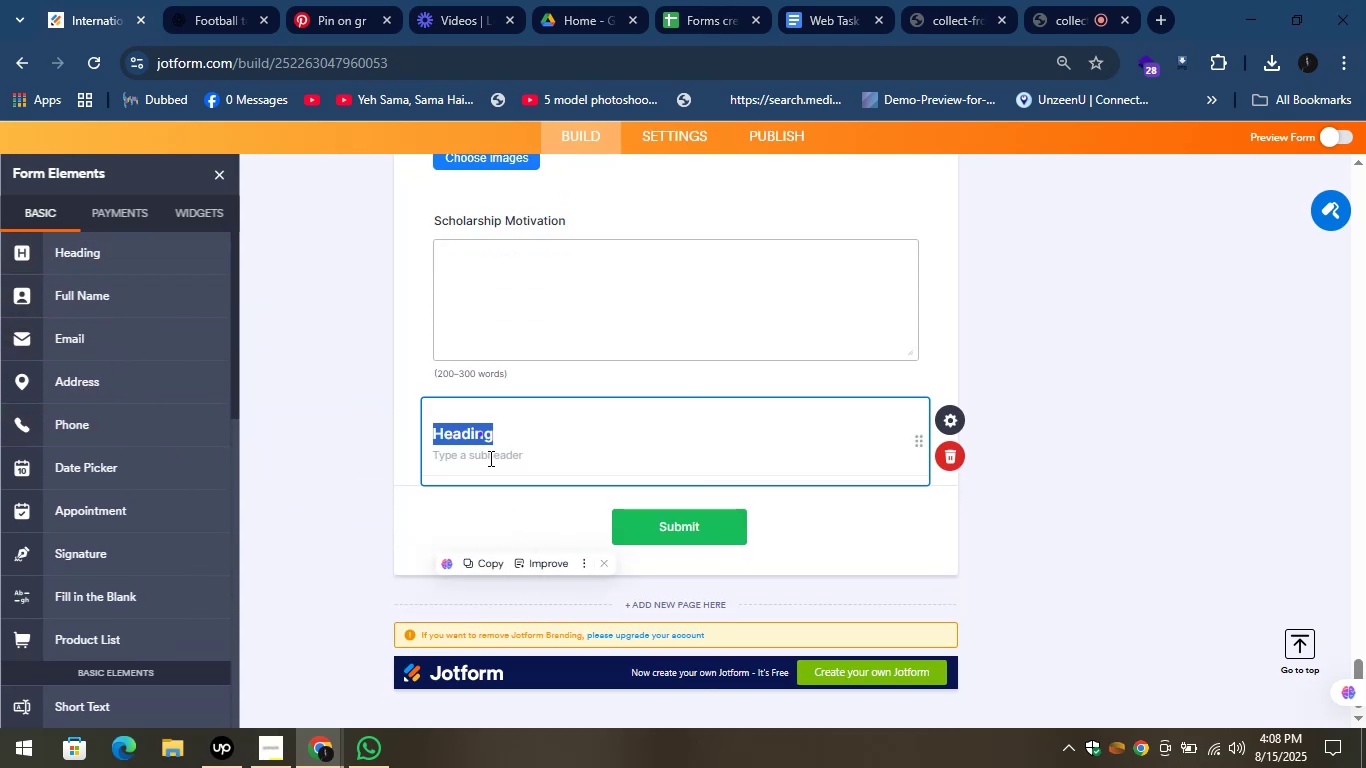 
key(Control+V)
 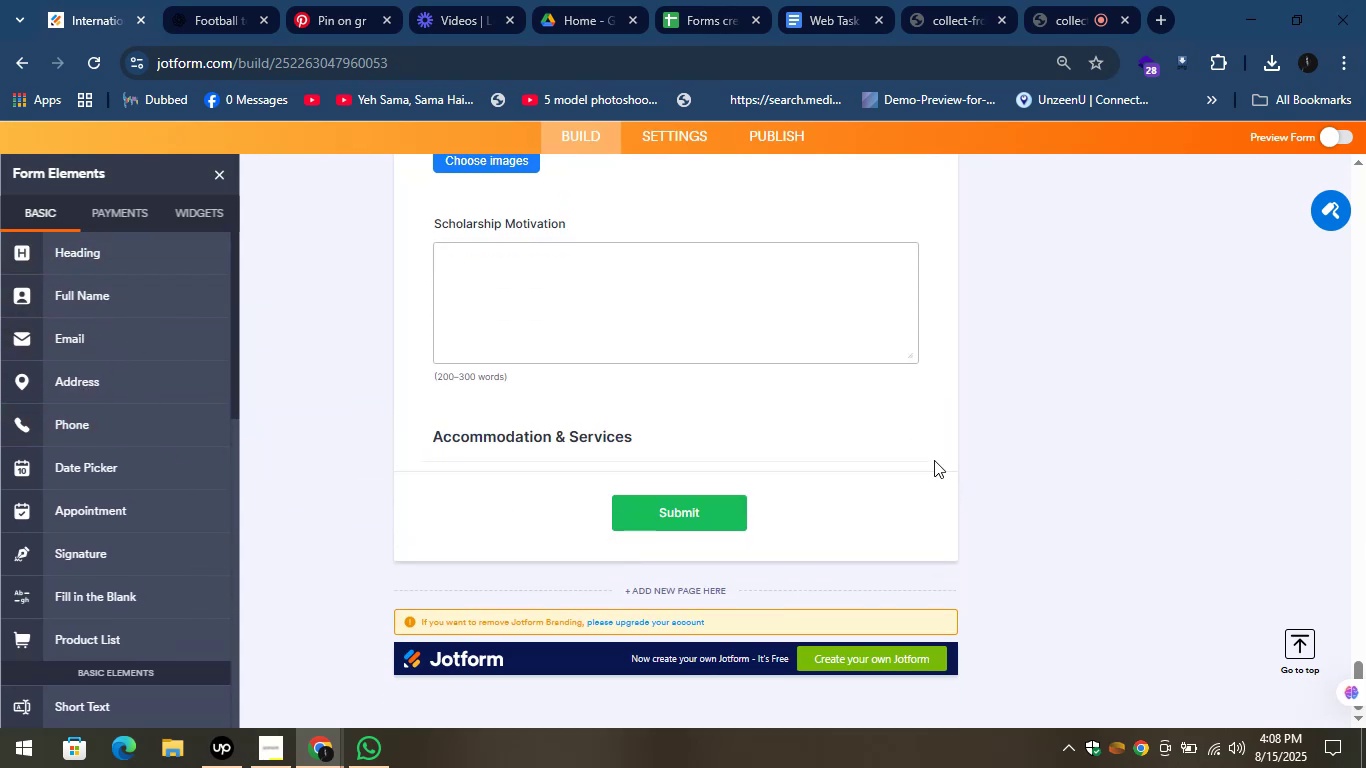 
left_click([226, 0])
 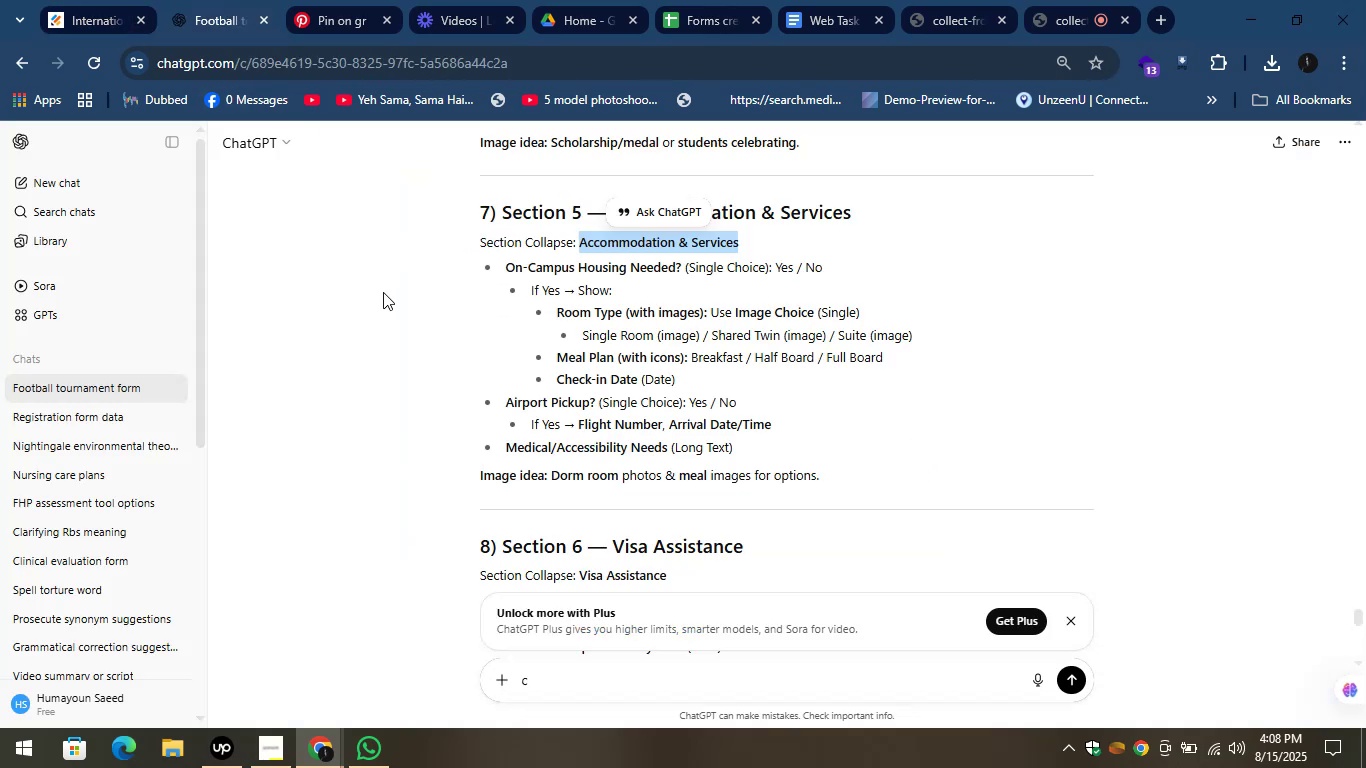 
left_click([379, 298])
 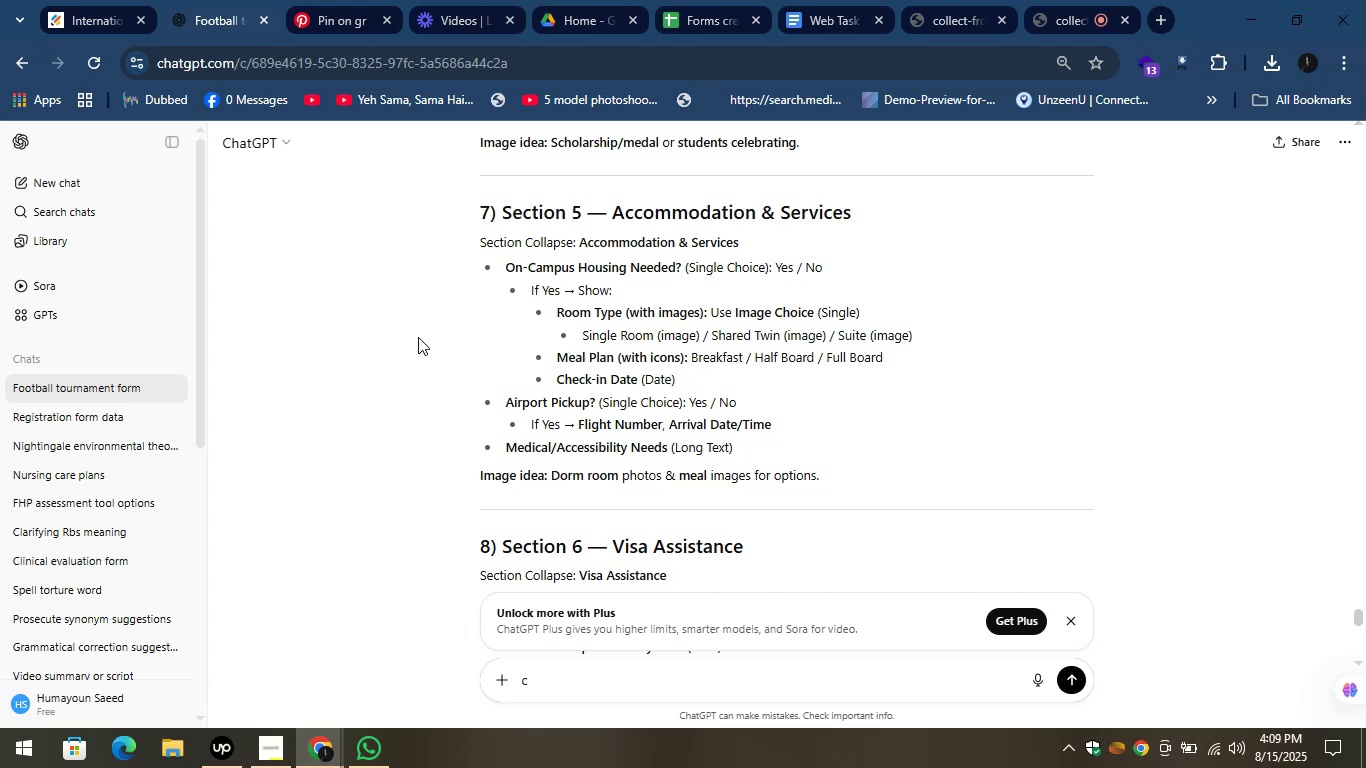 
wait(39.06)
 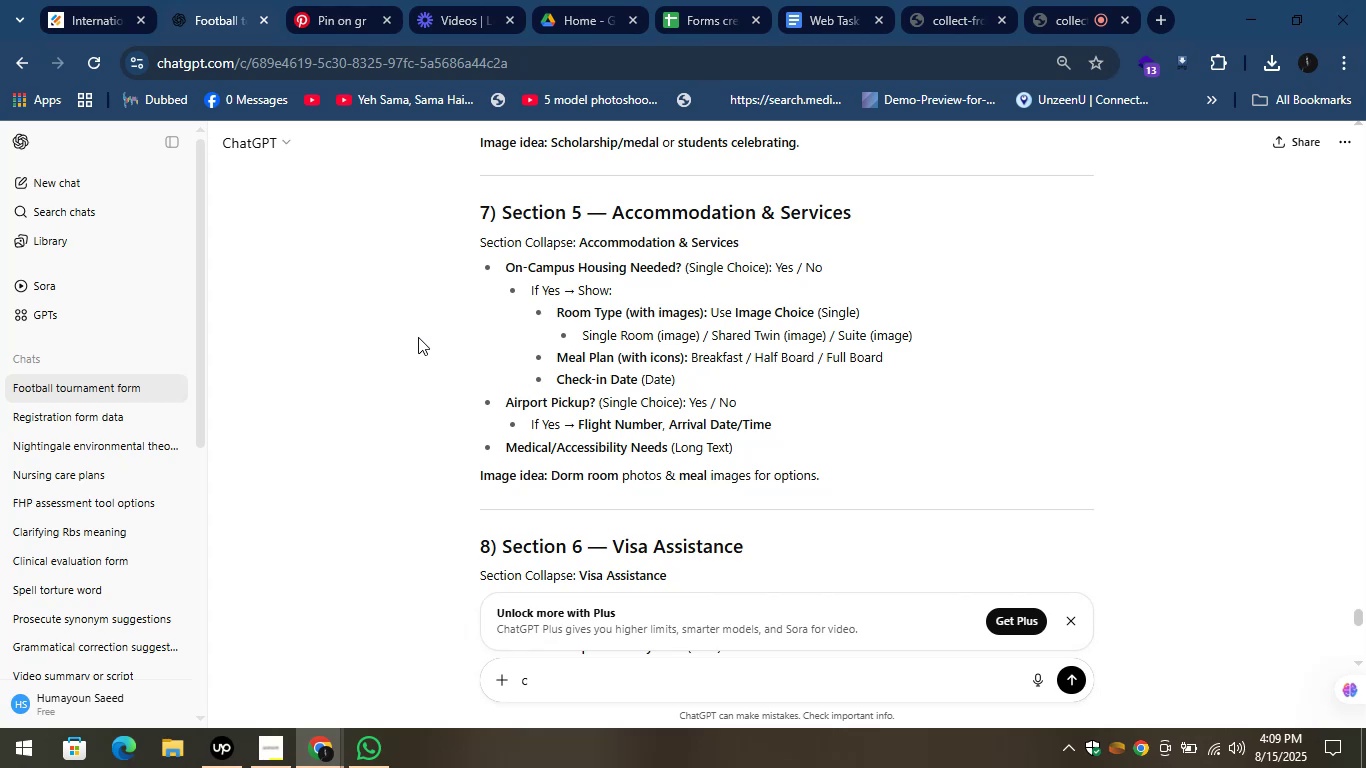 
left_click_drag(start_coordinate=[497, 268], to_coordinate=[680, 267])
 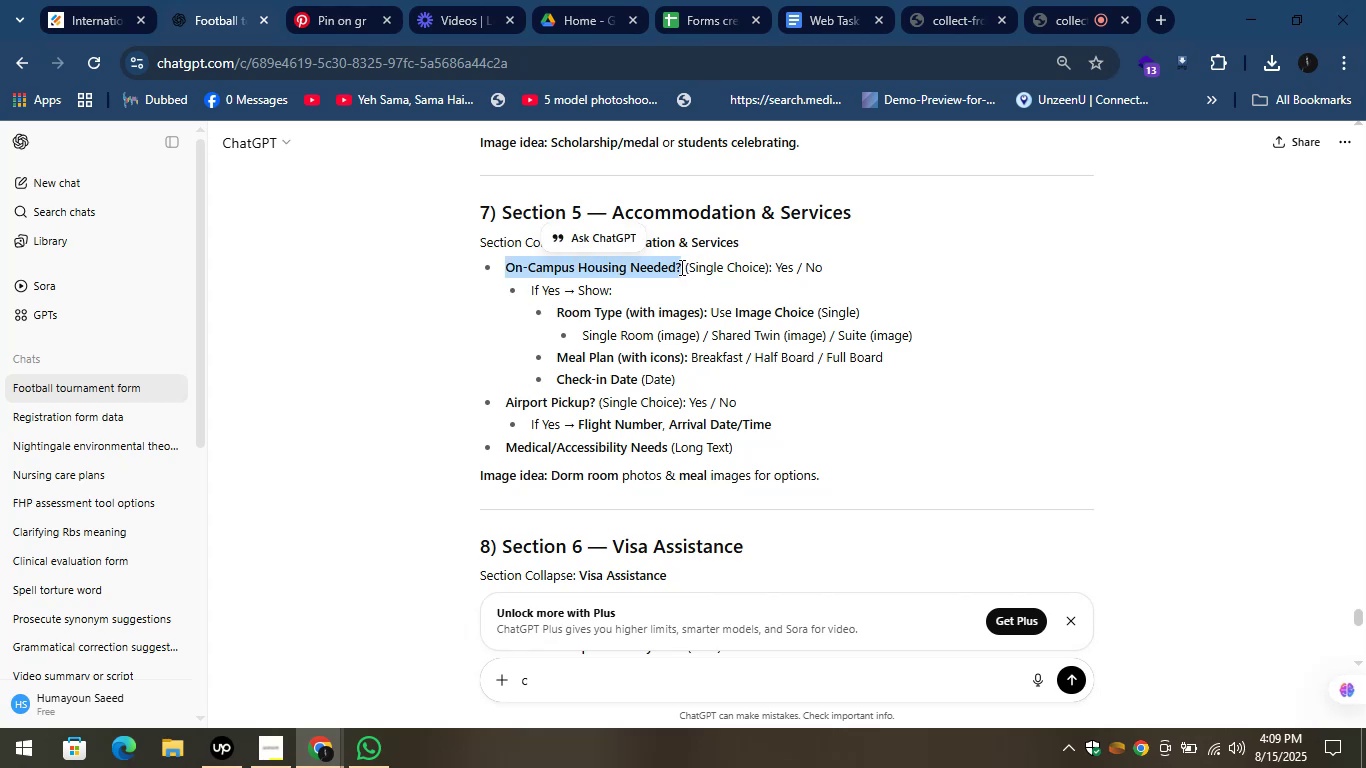 
key(Control+C)
 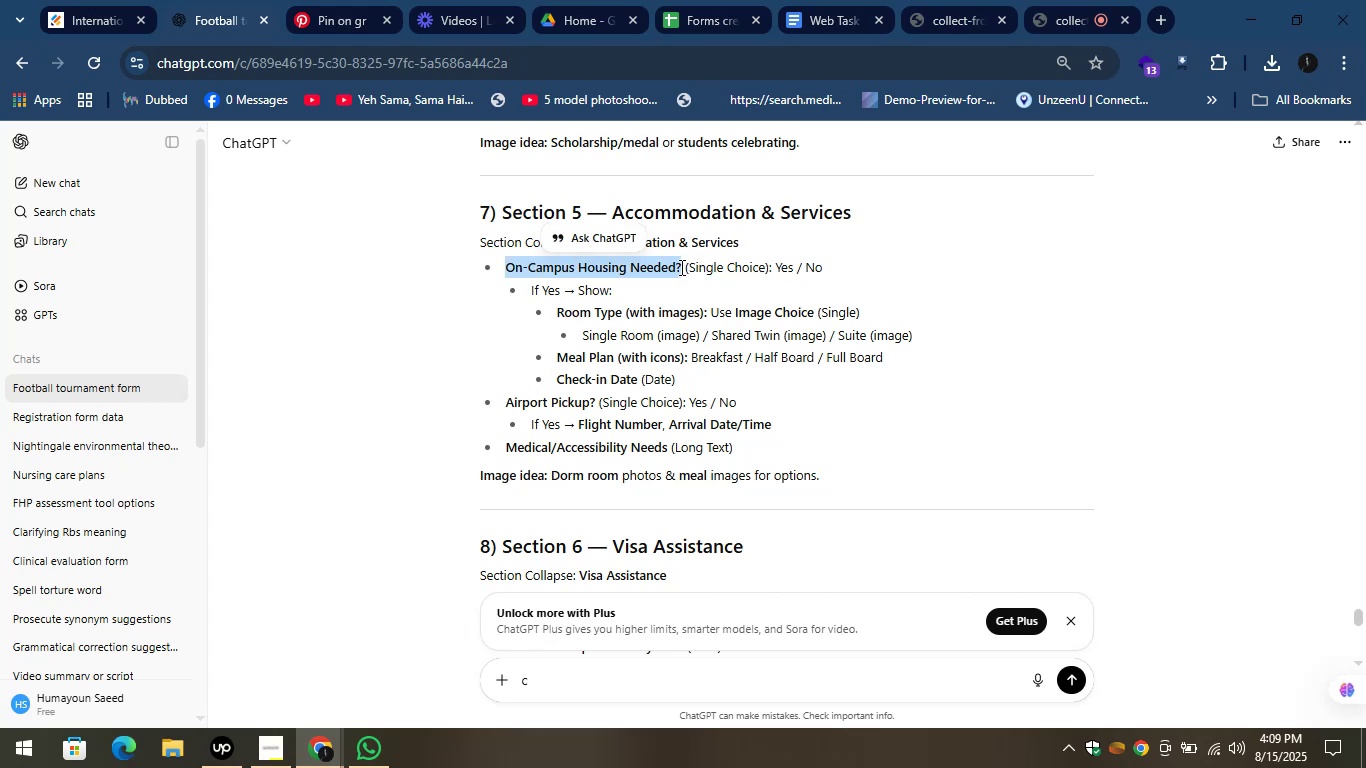 
key(Control+C)
 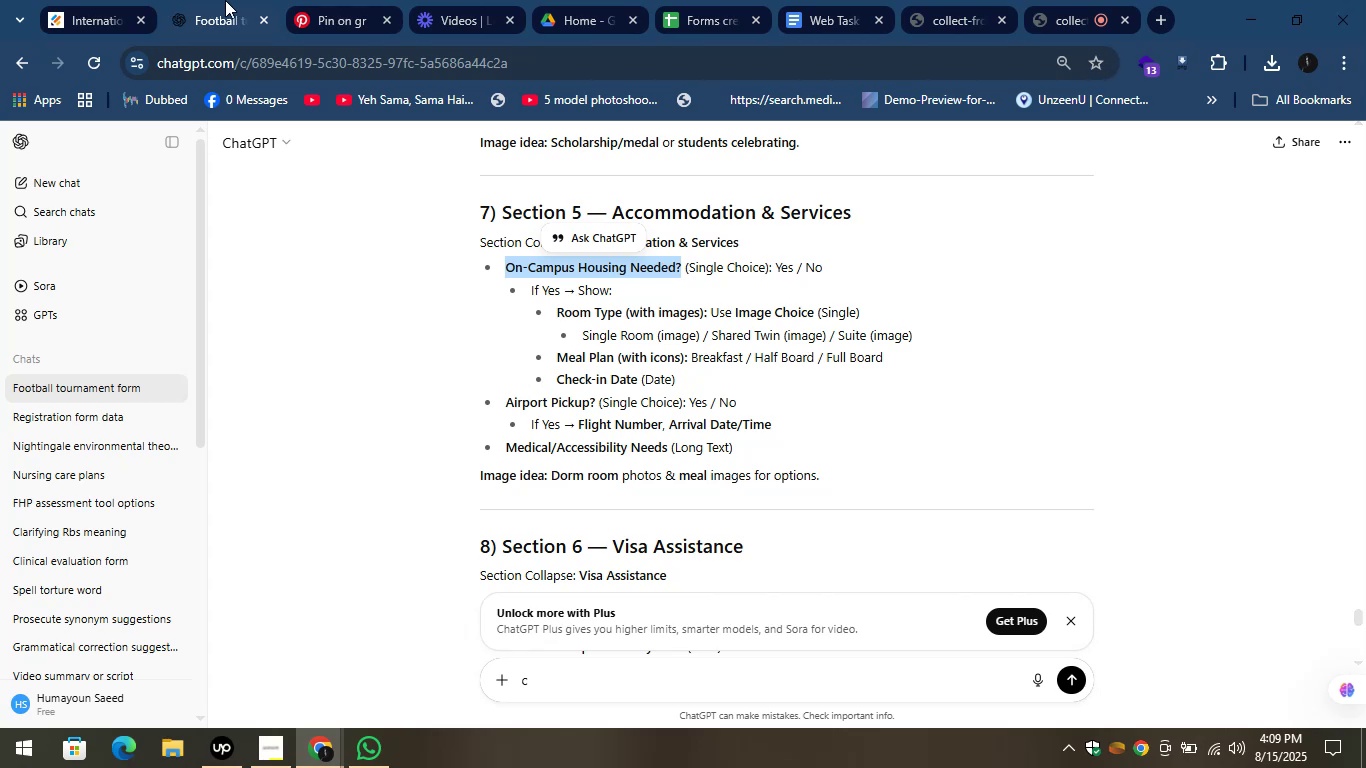 
left_click([67, 0])
 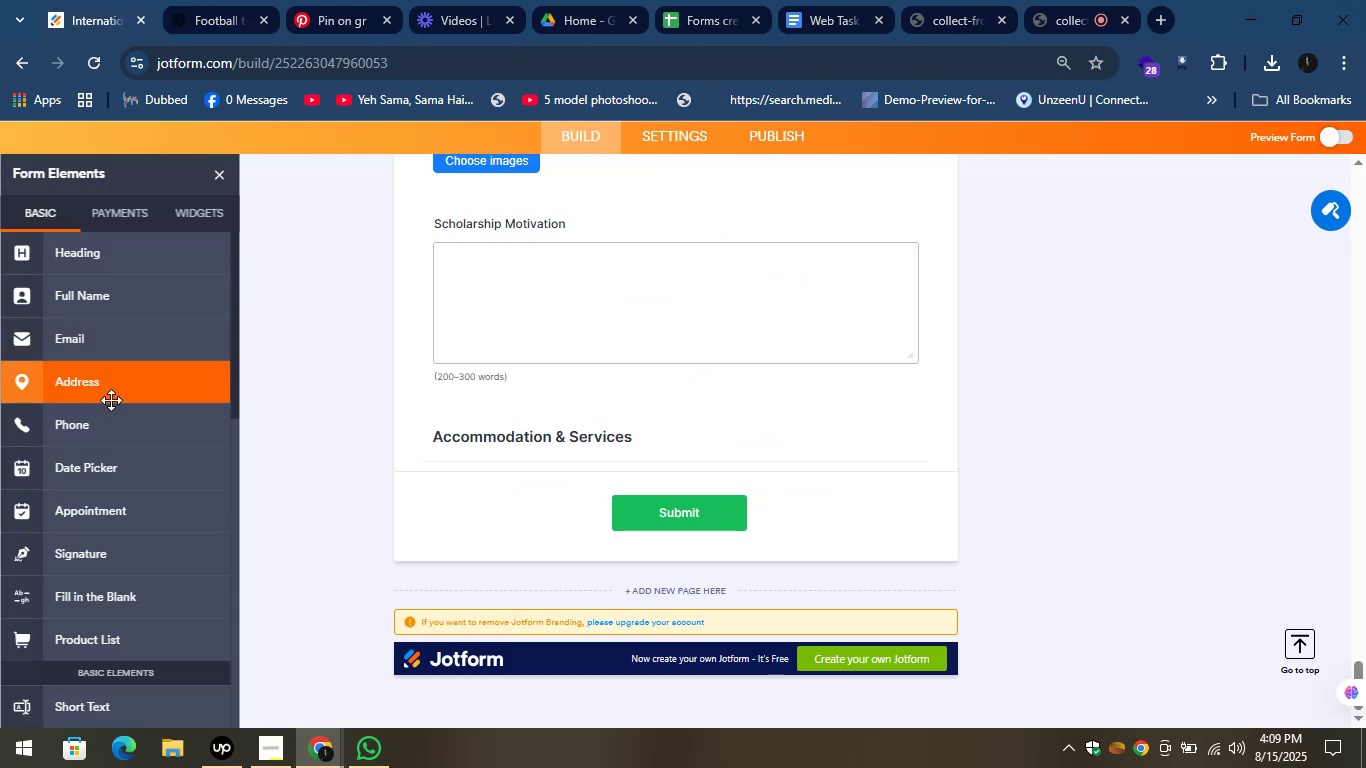 
scroll: coordinate [126, 529], scroll_direction: down, amount: 4.0
 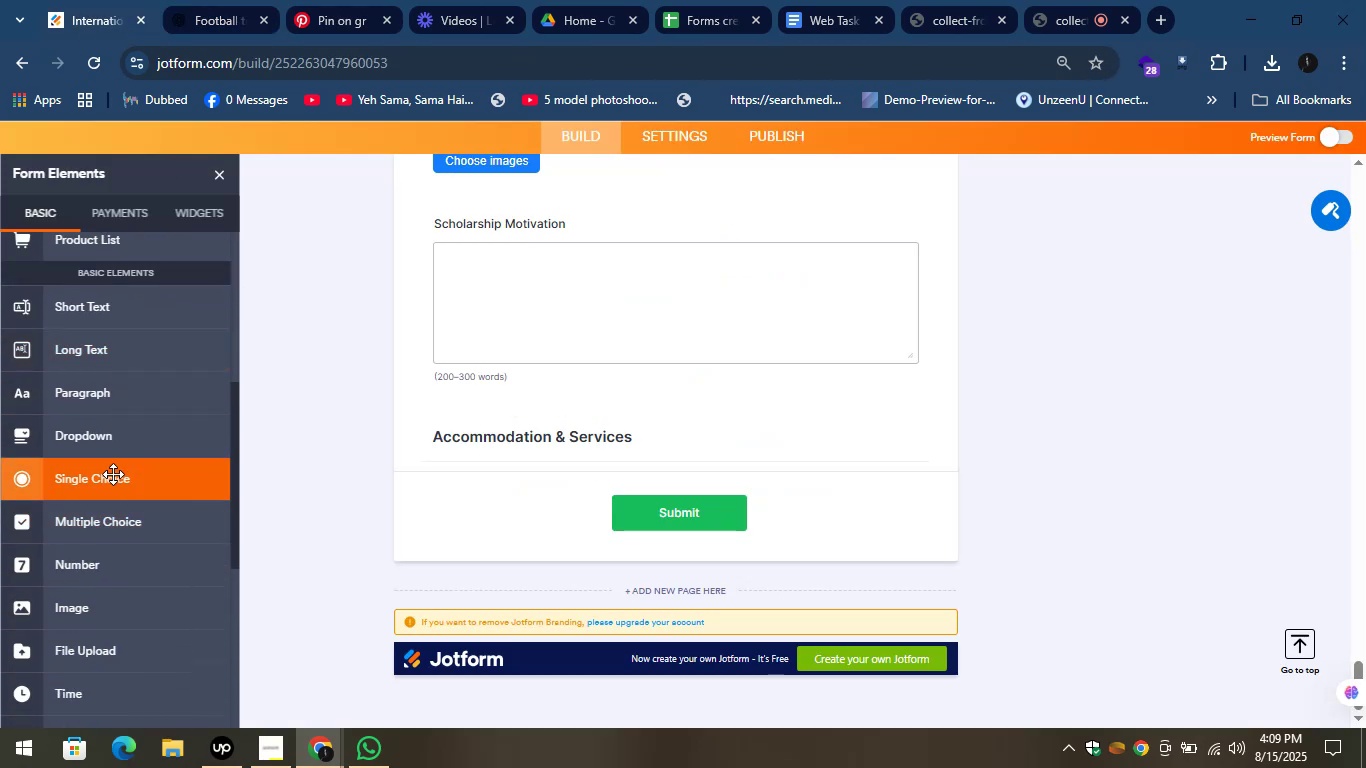 
left_click_drag(start_coordinate=[104, 439], to_coordinate=[498, 474])
 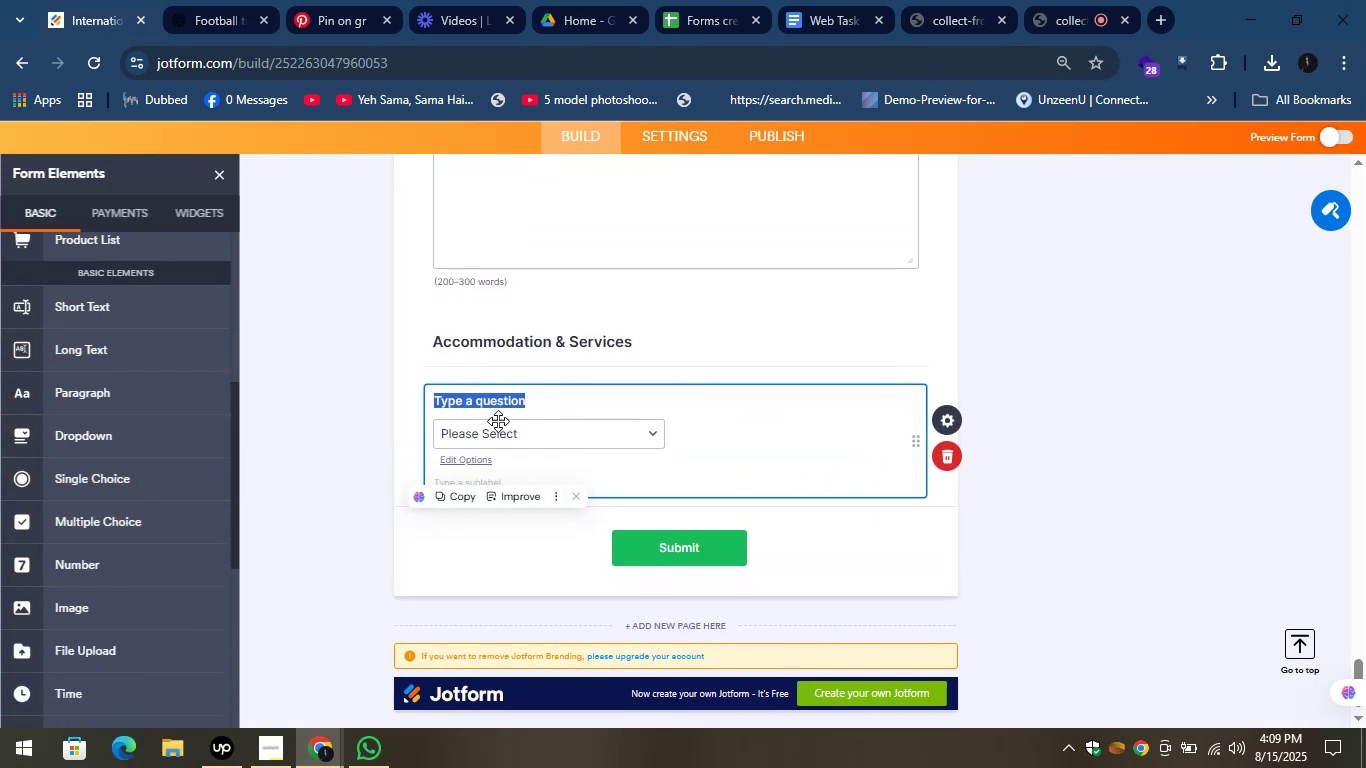 
key(Control+V)
 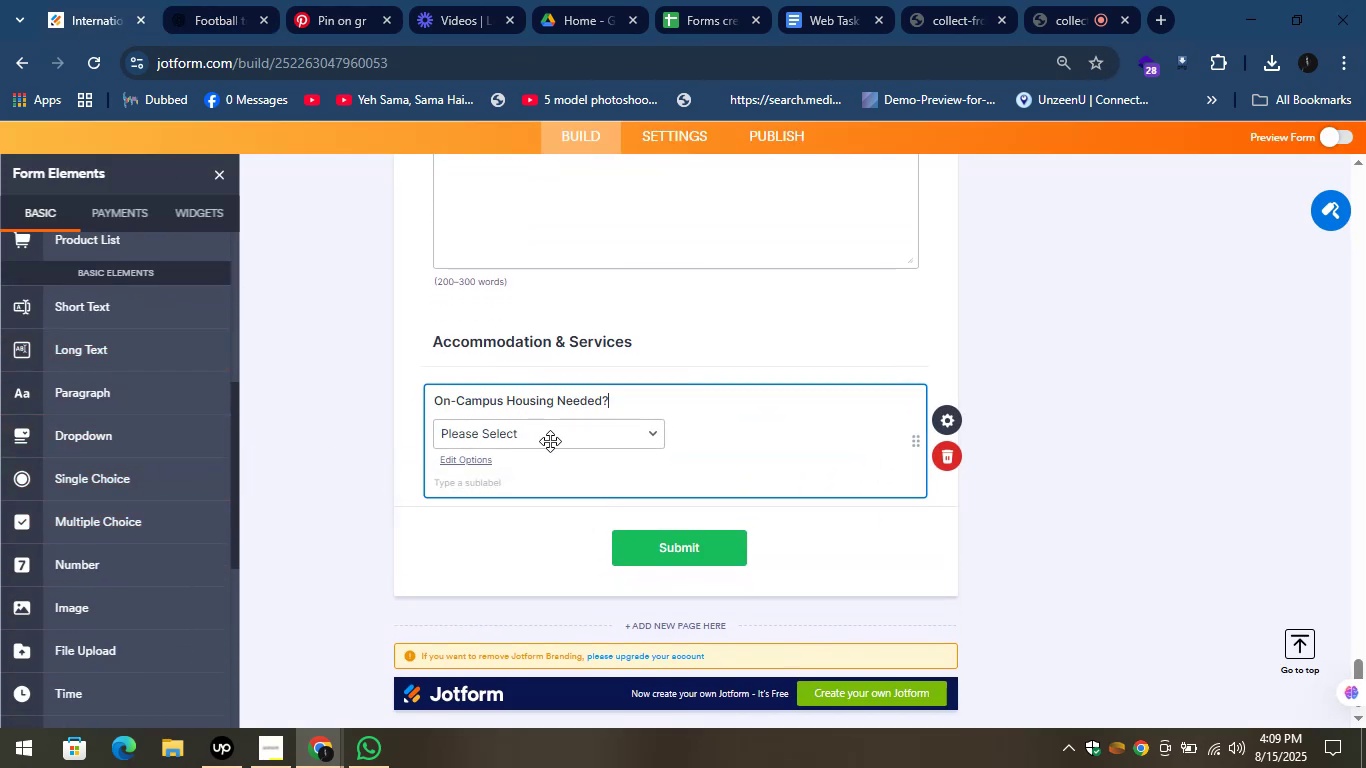 
left_click([550, 441])
 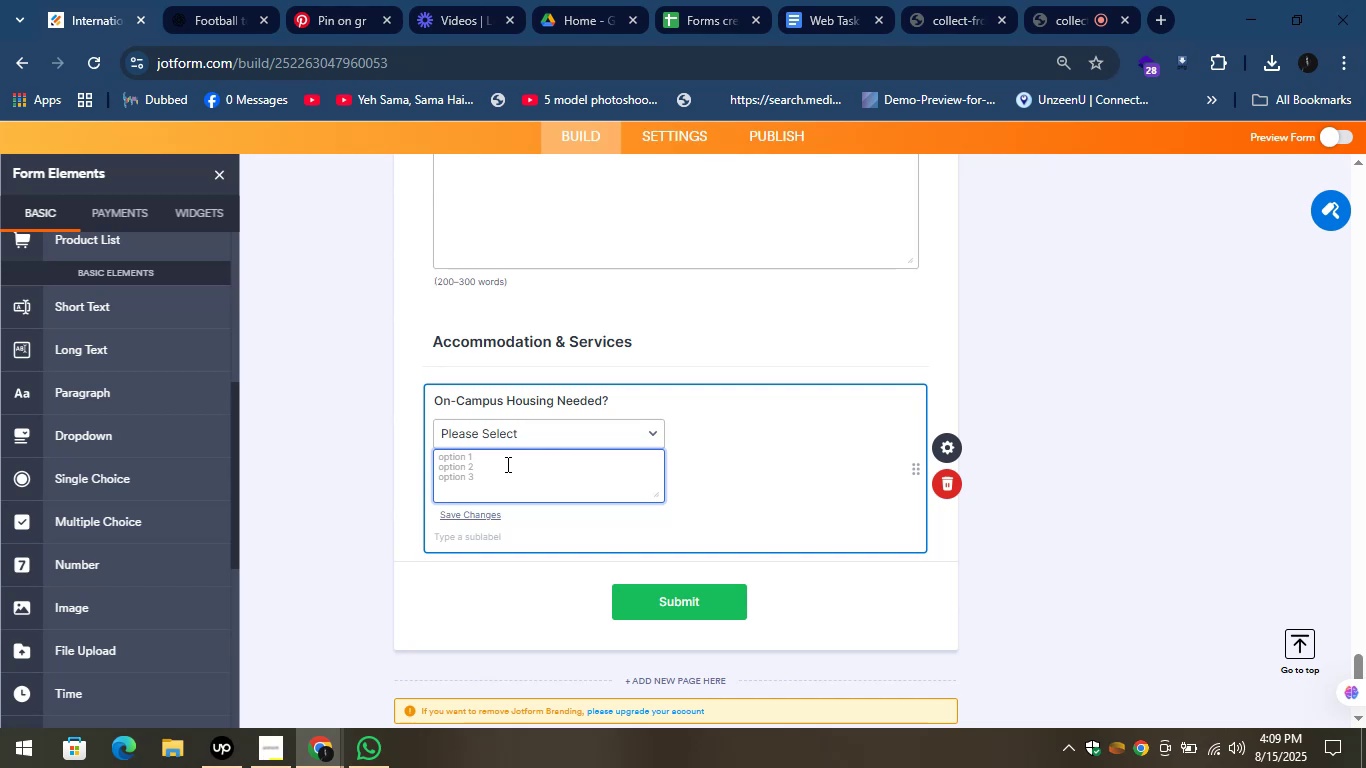 
type(Yes )
 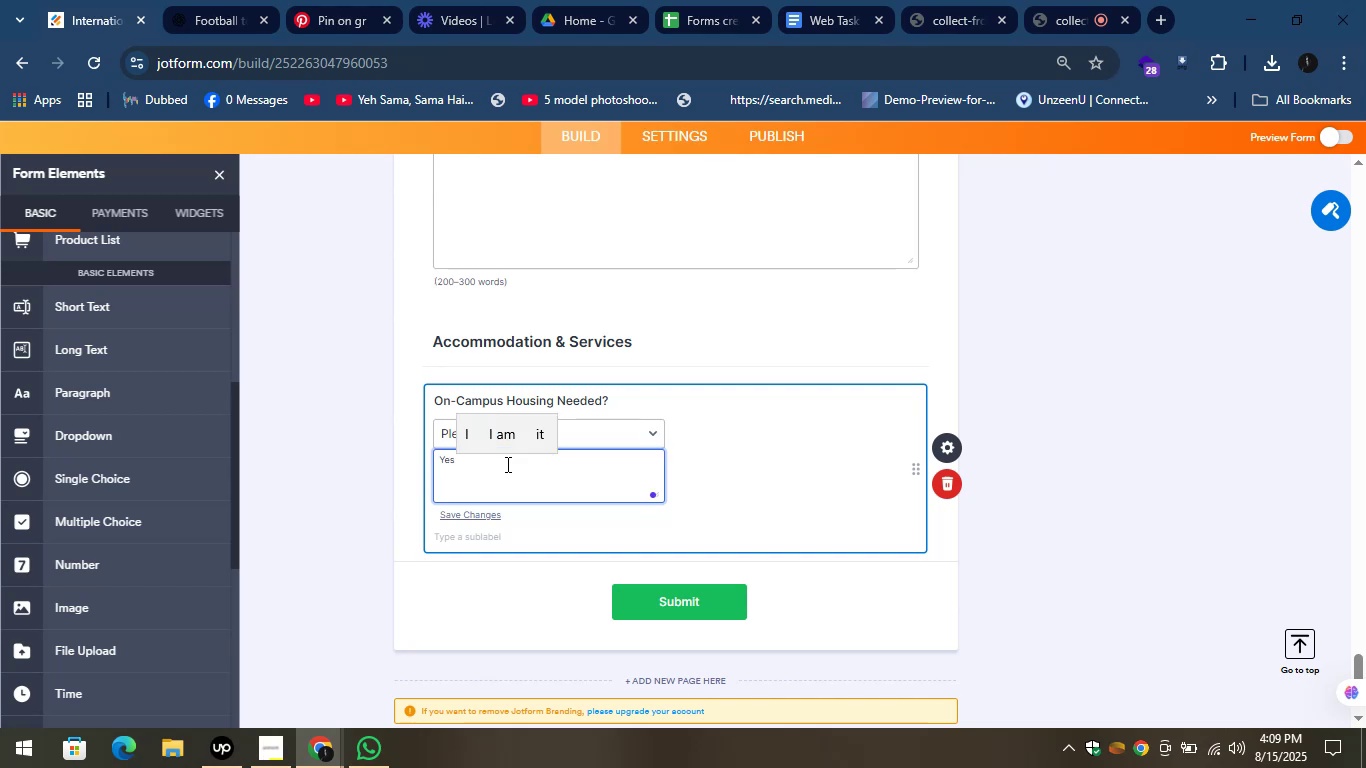 
key(Shift+Enter)
 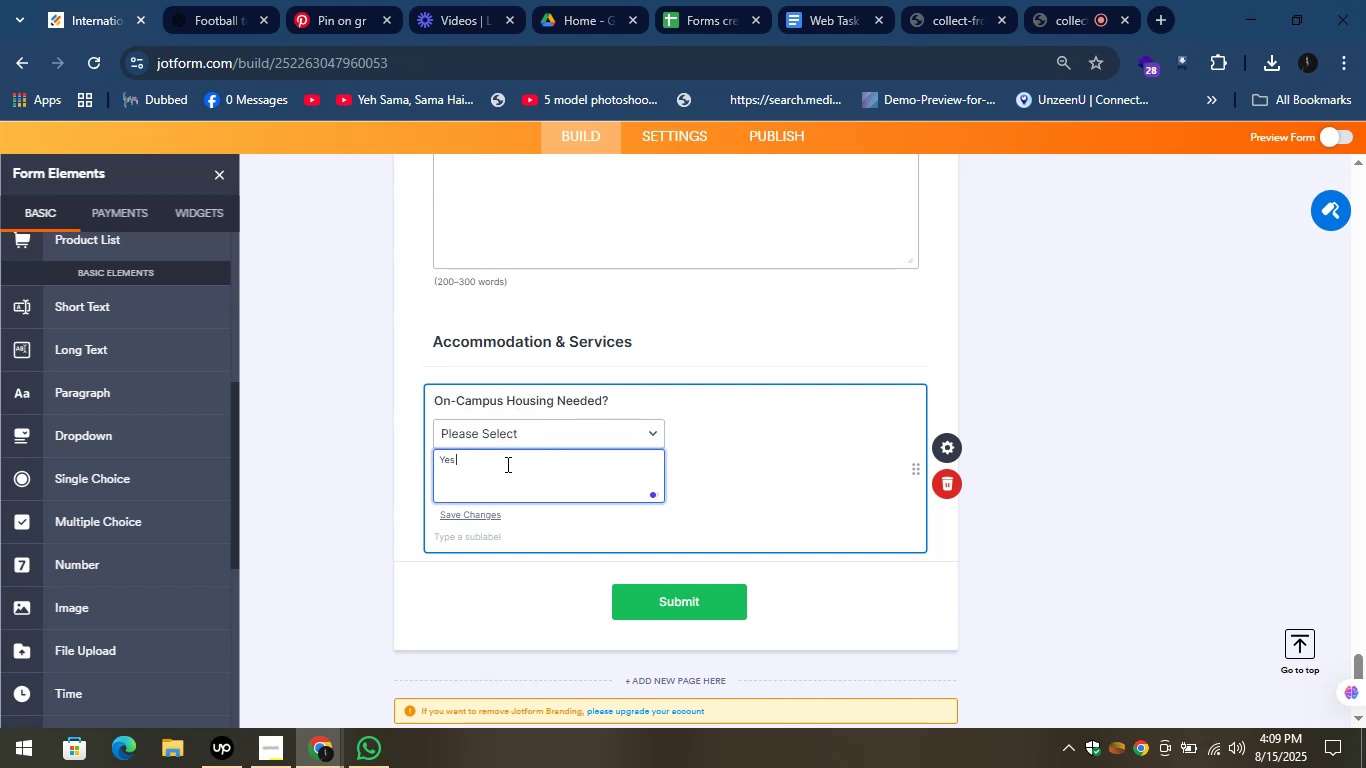 
key(Shift+Enter)
 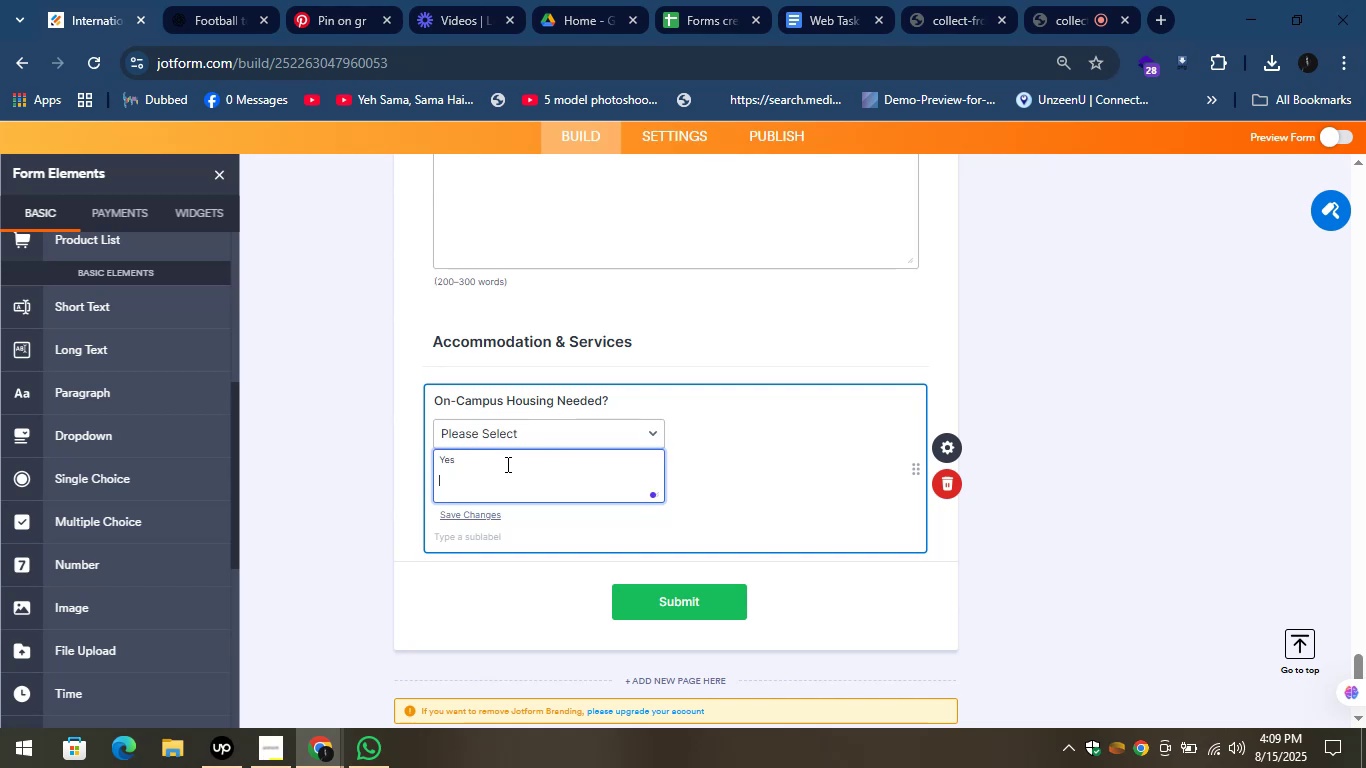 
key(CapsLock)
 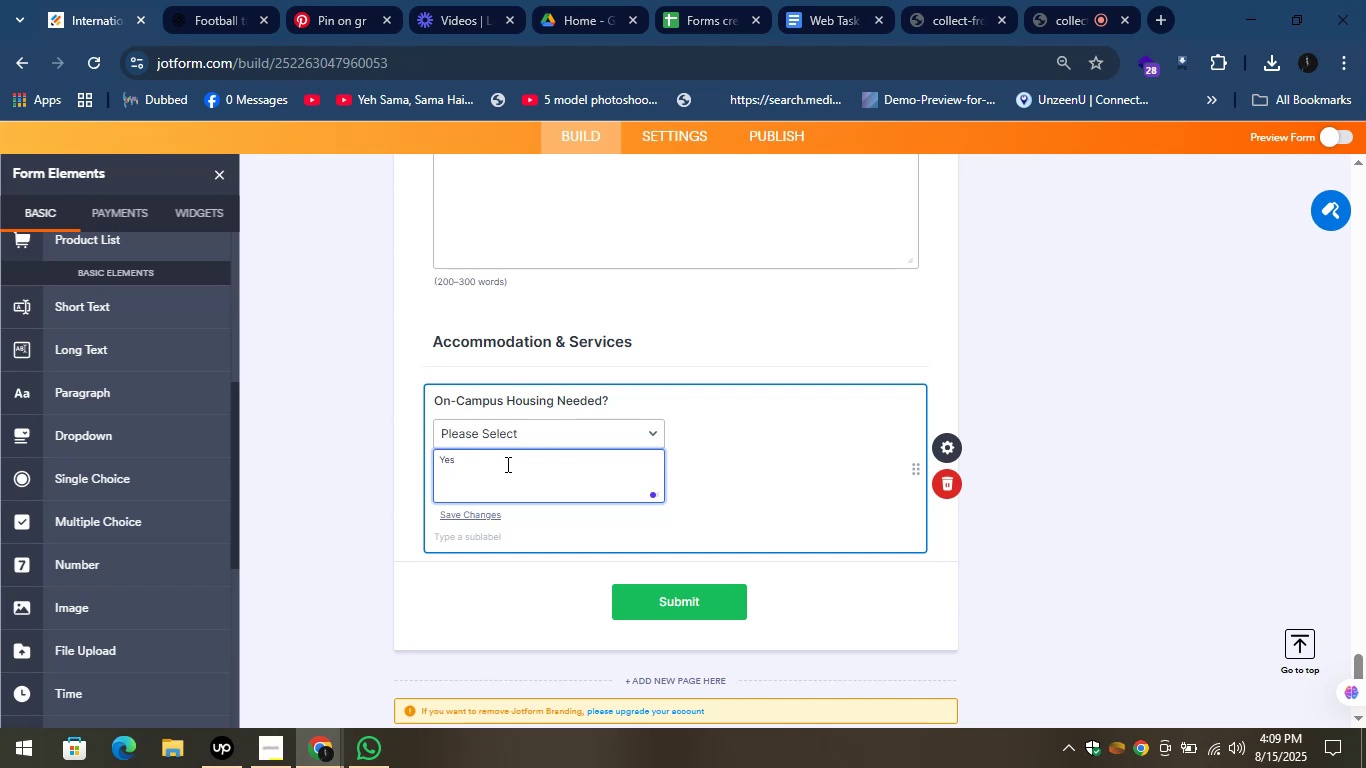 
key(N)
 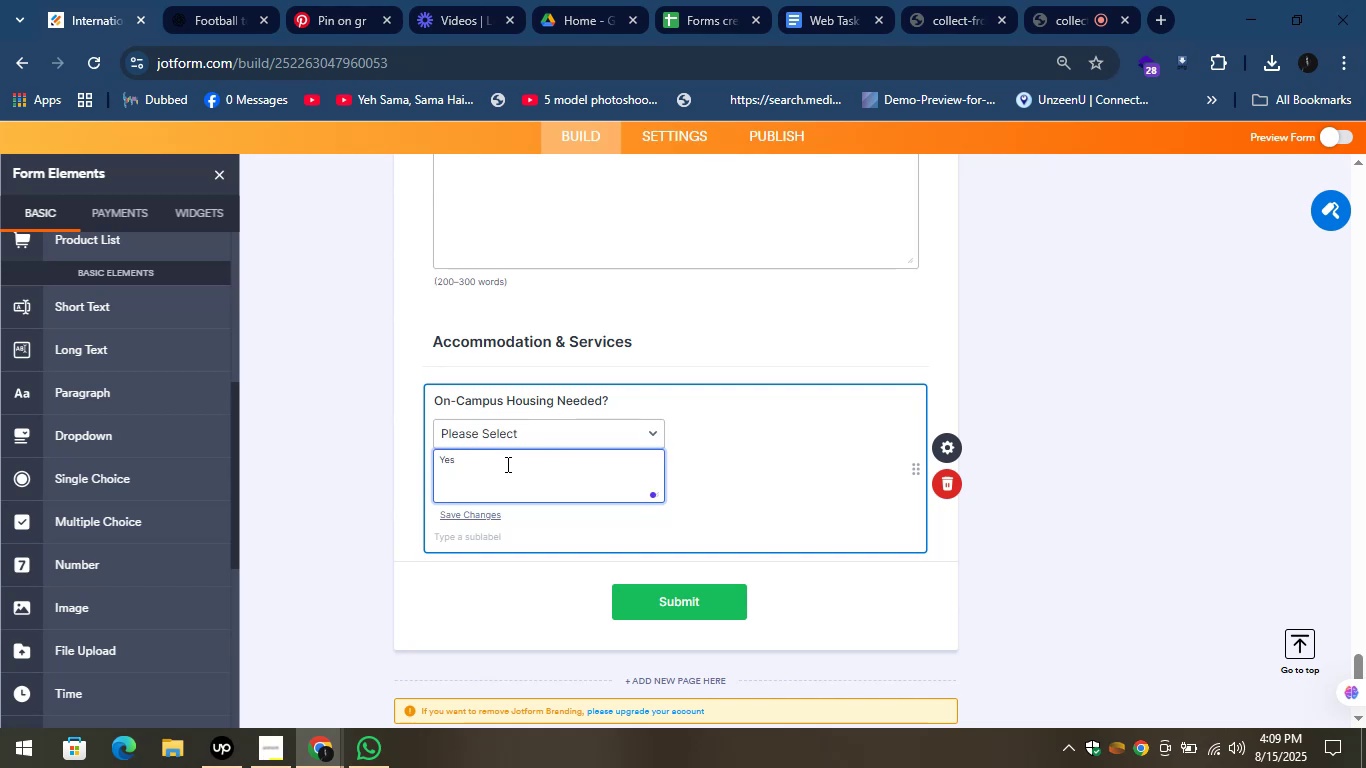 
key(CapsLock)
 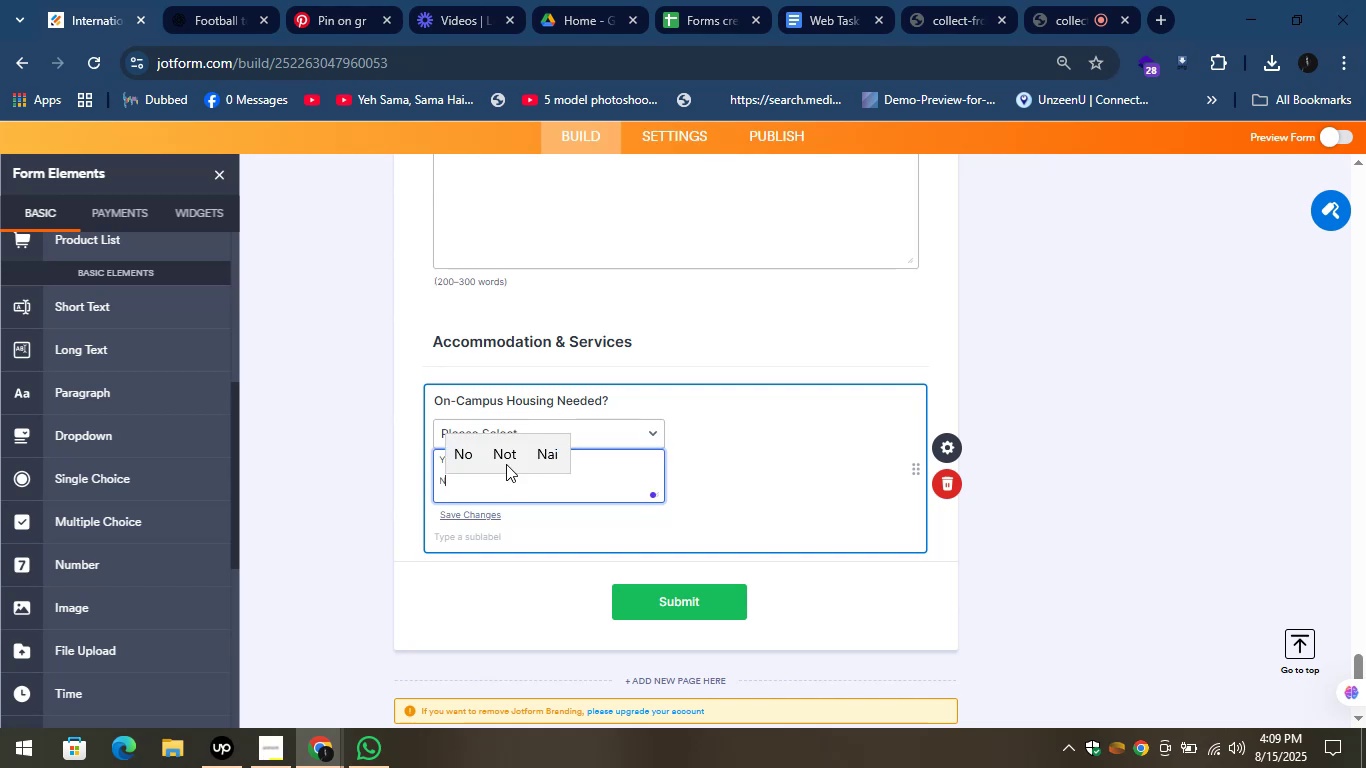 
key(O)
 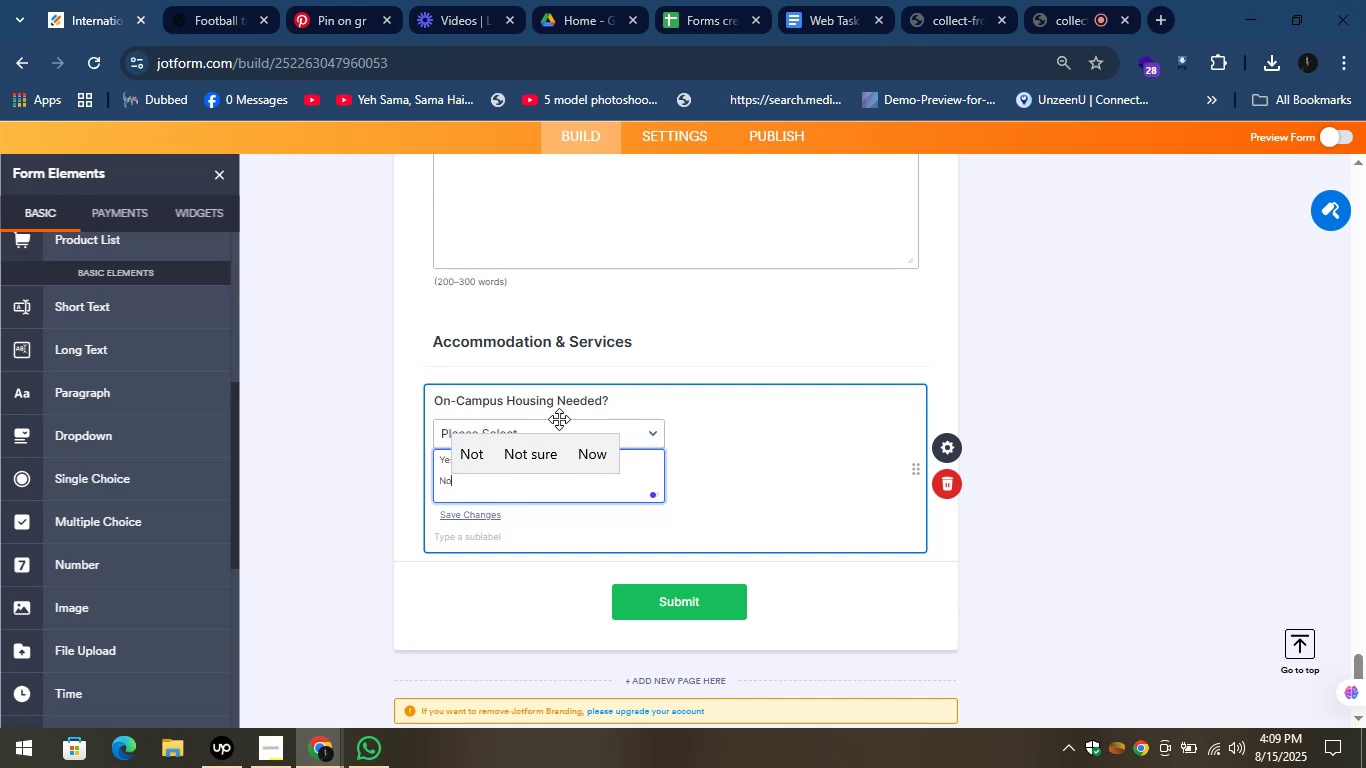 
left_click([353, 442])
 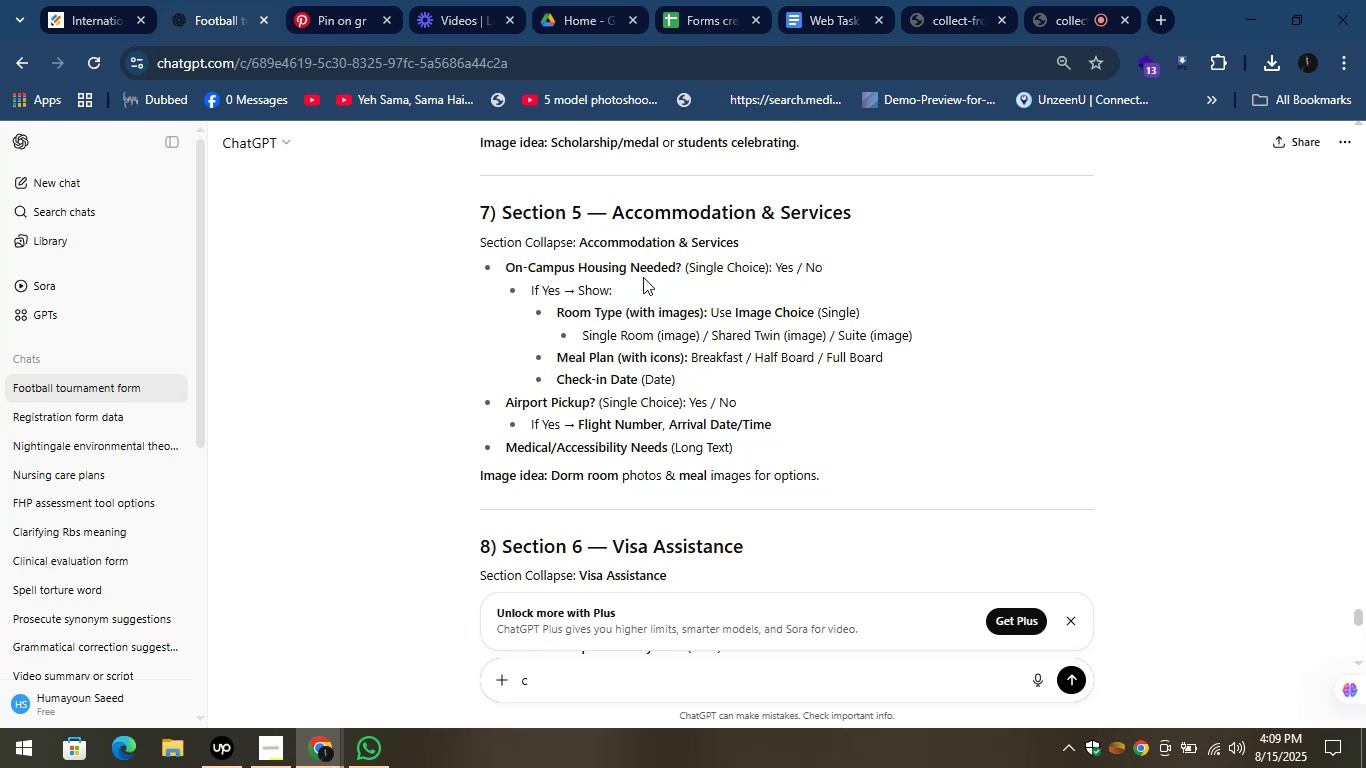 
wait(7.46)
 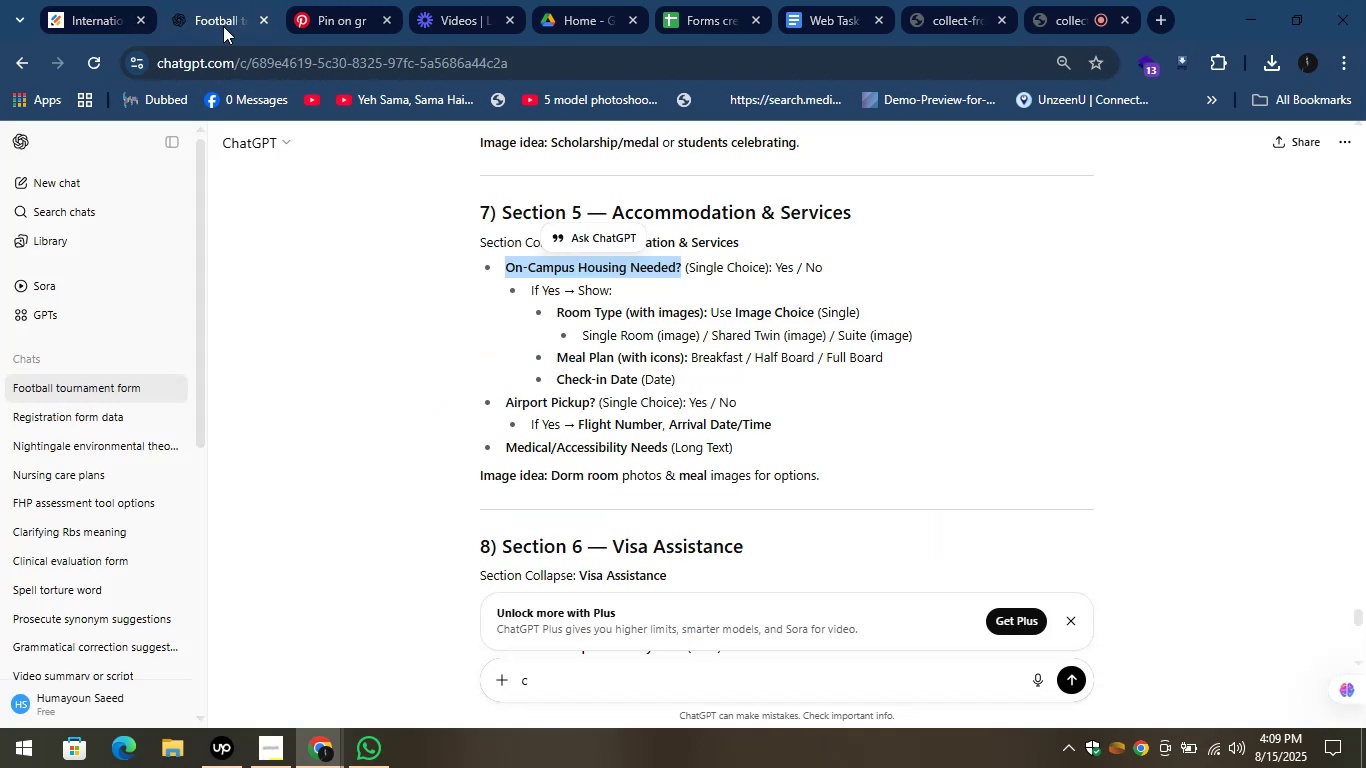 
left_click([116, 0])
 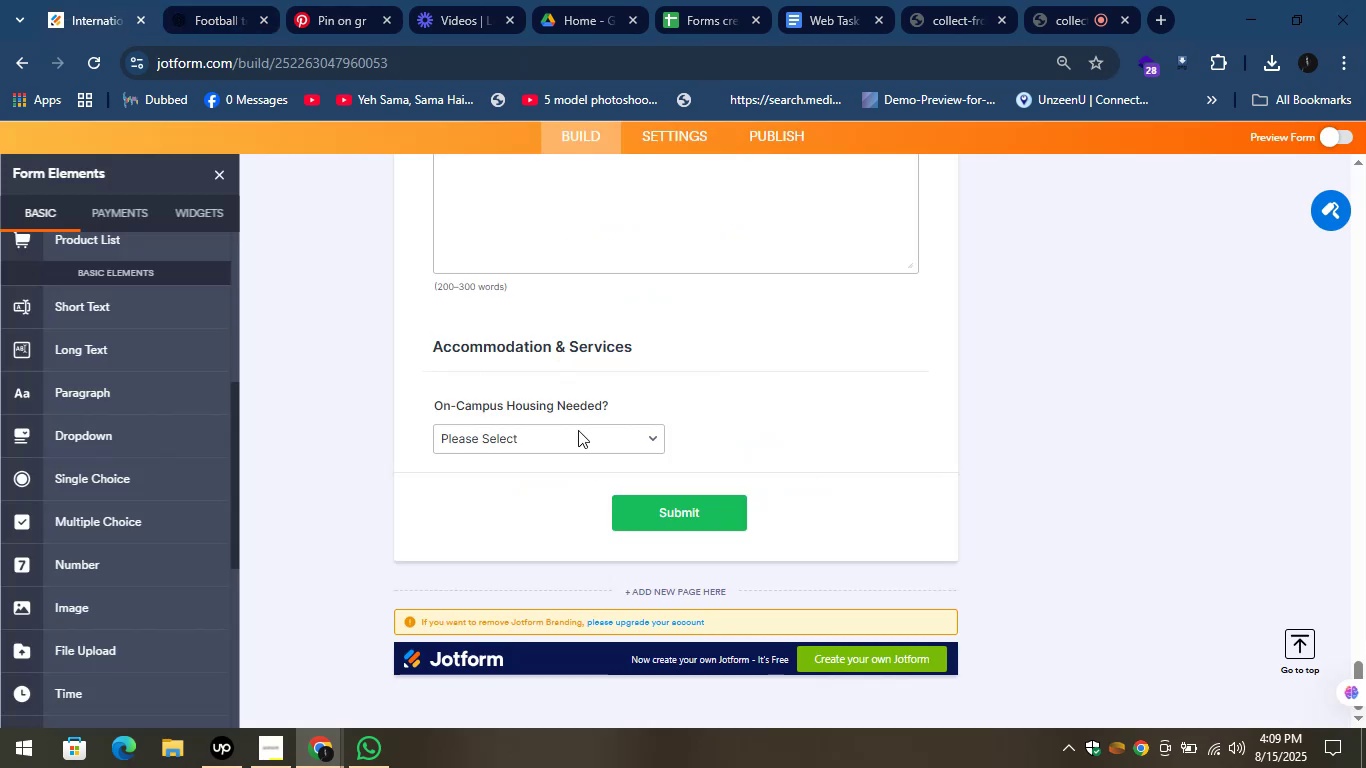 
left_click([583, 418])
 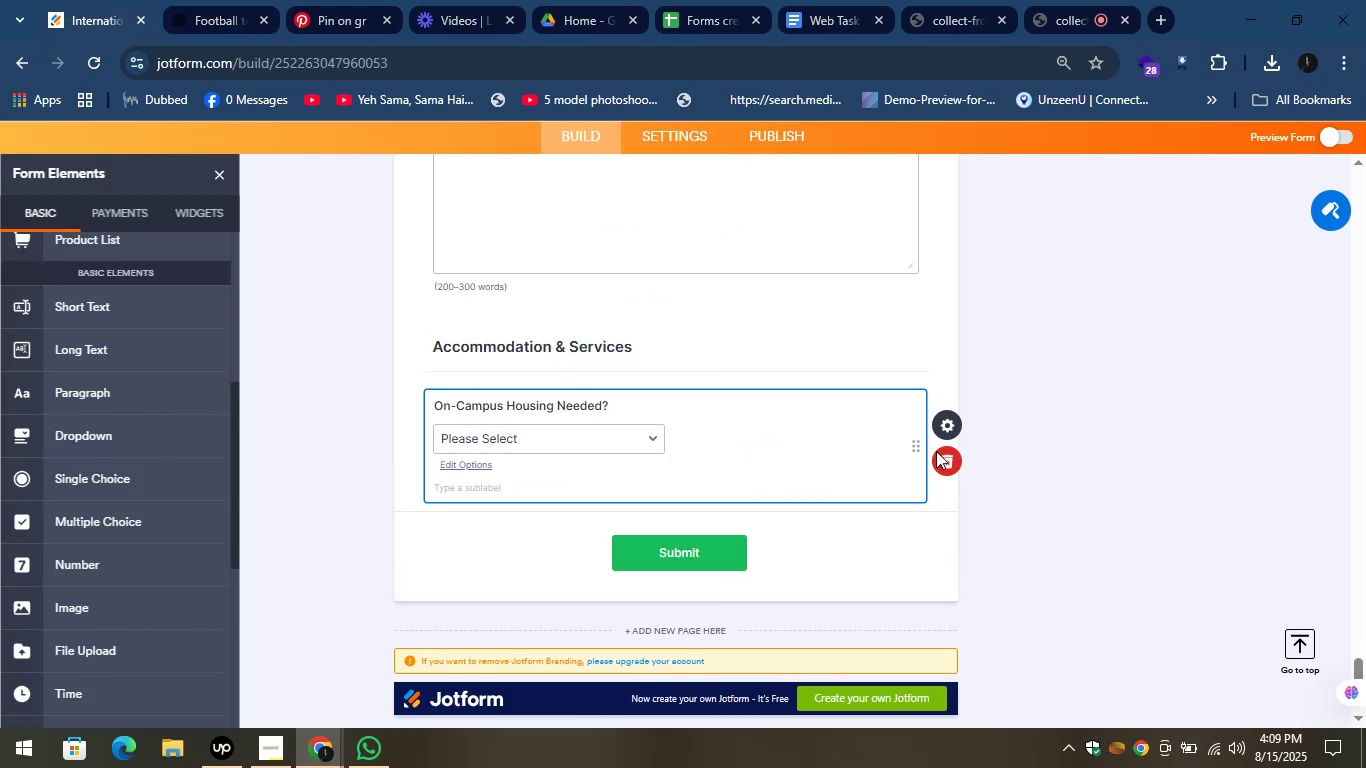 
left_click([939, 431])
 